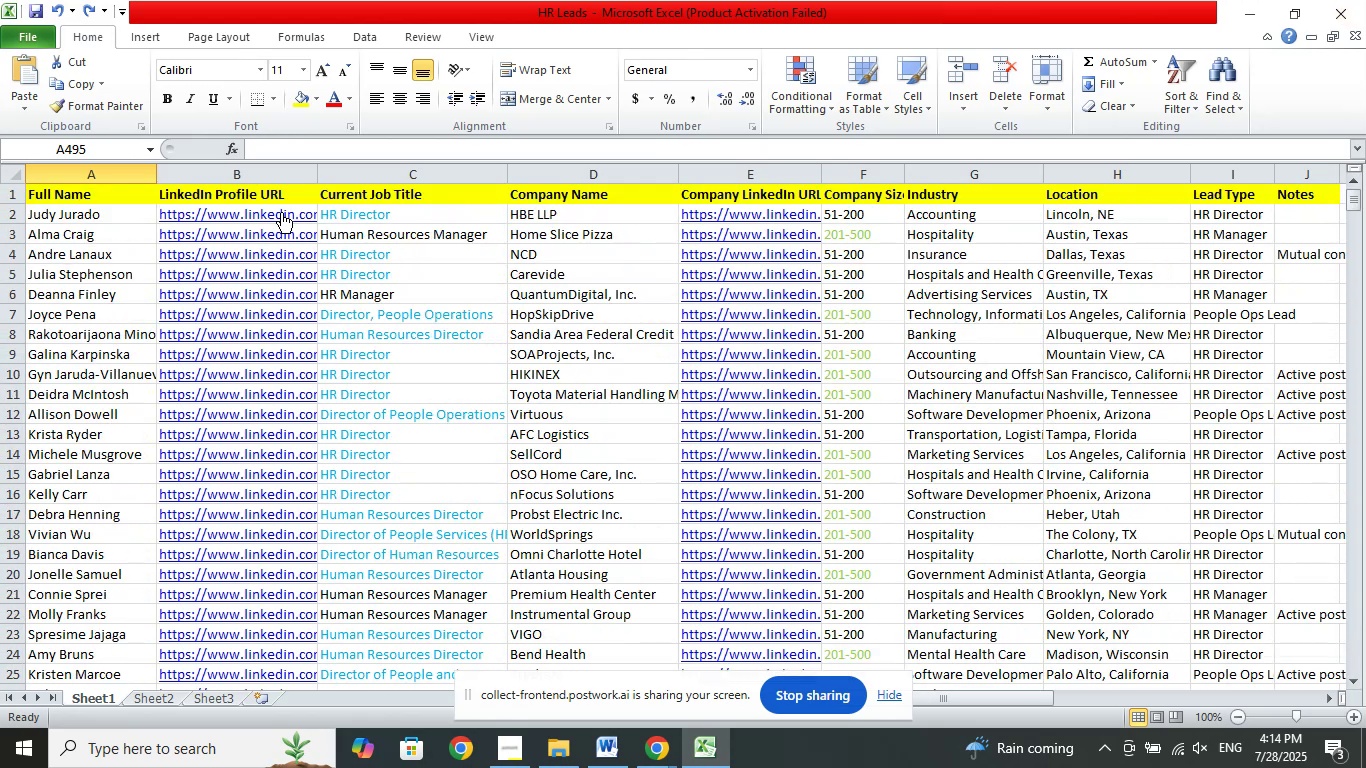 
right_click([281, 212])
 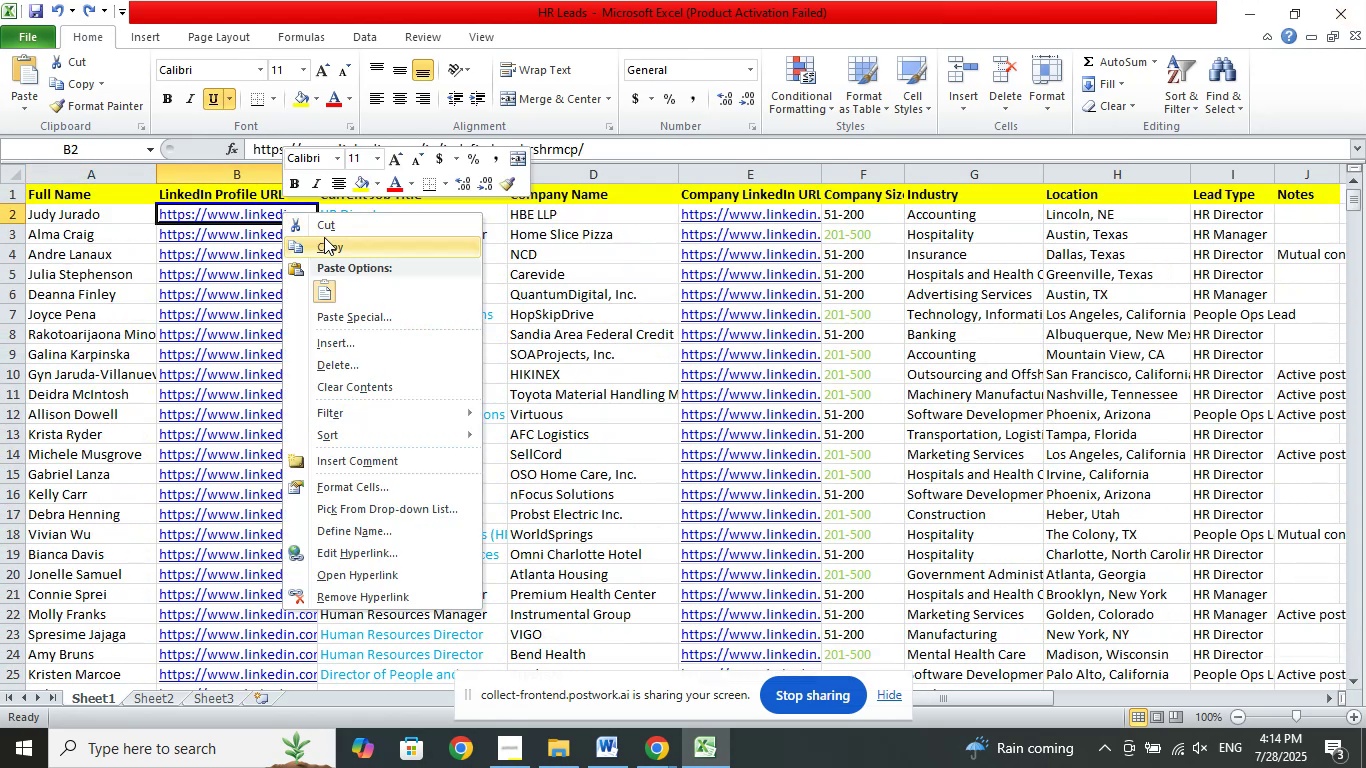 
left_click([324, 237])
 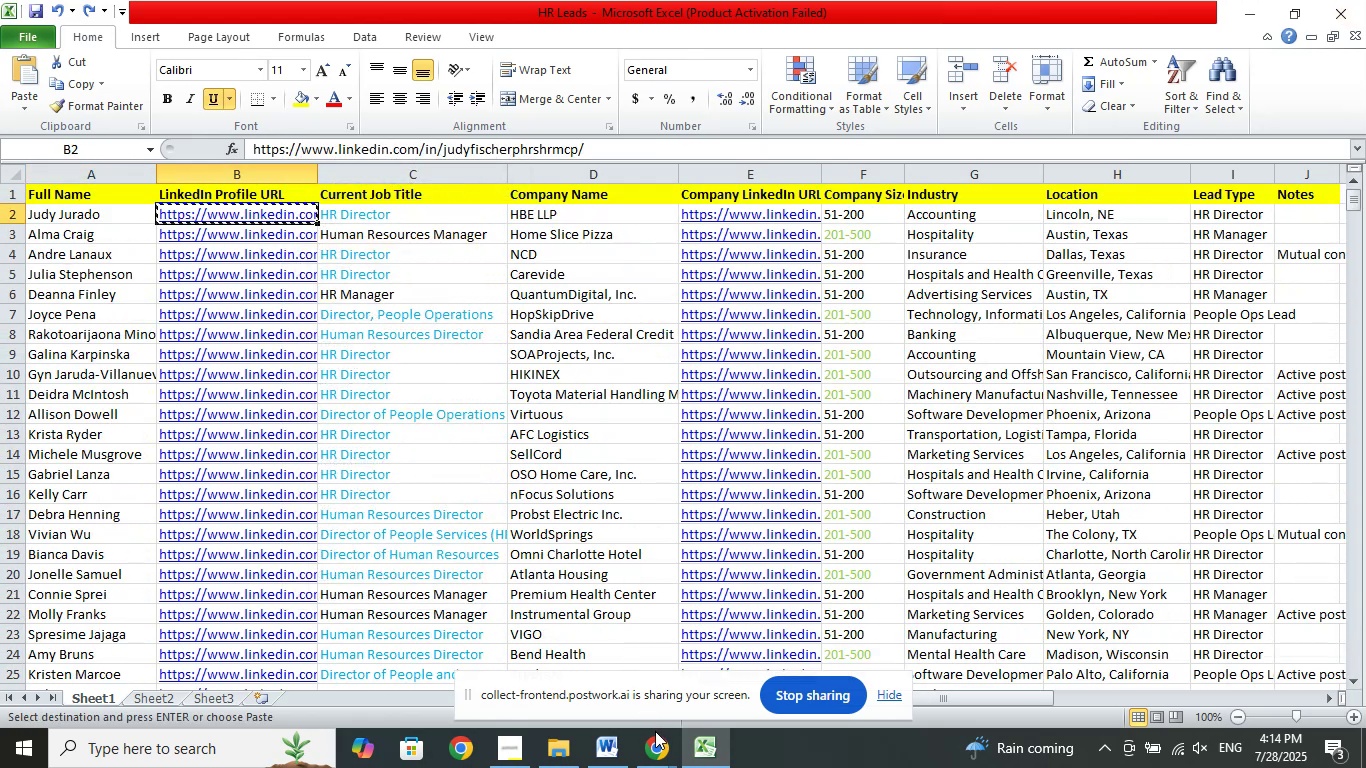 
left_click([643, 759])
 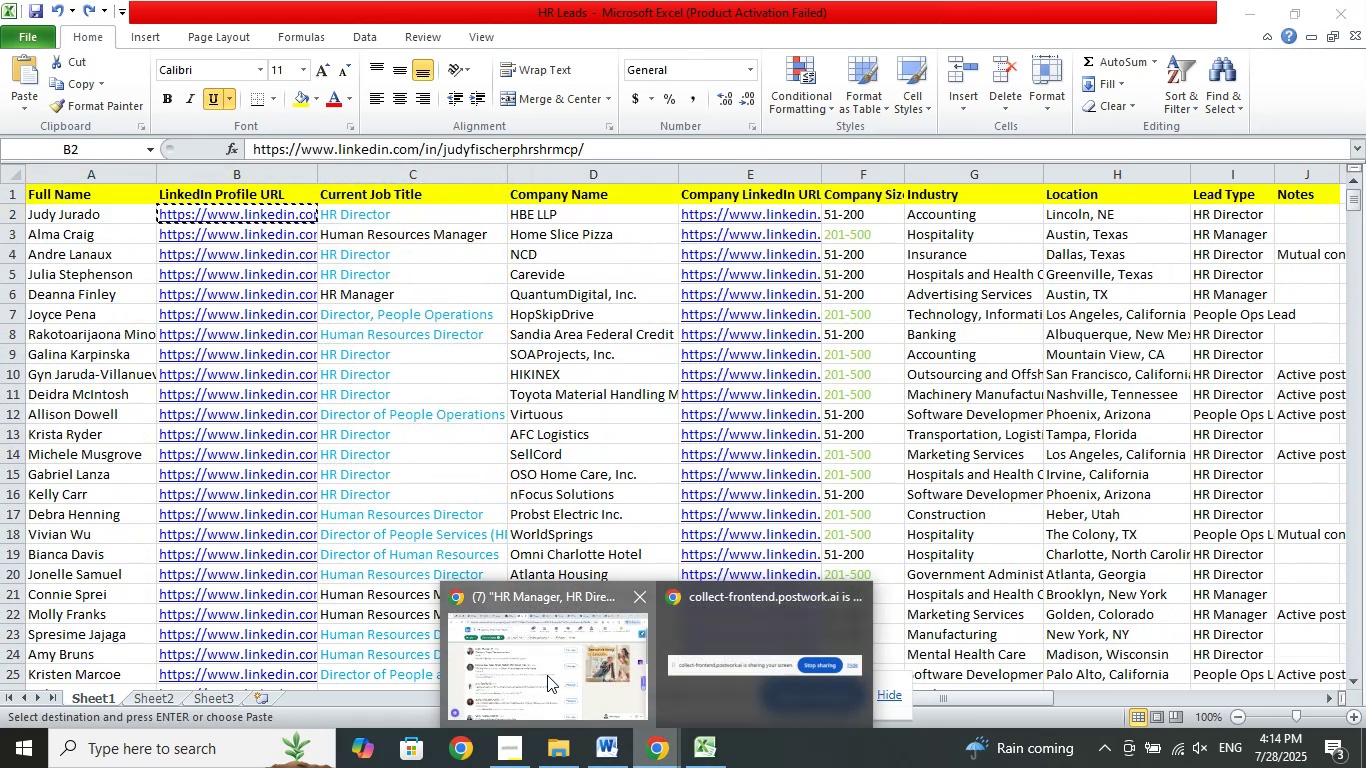 
left_click([547, 675])
 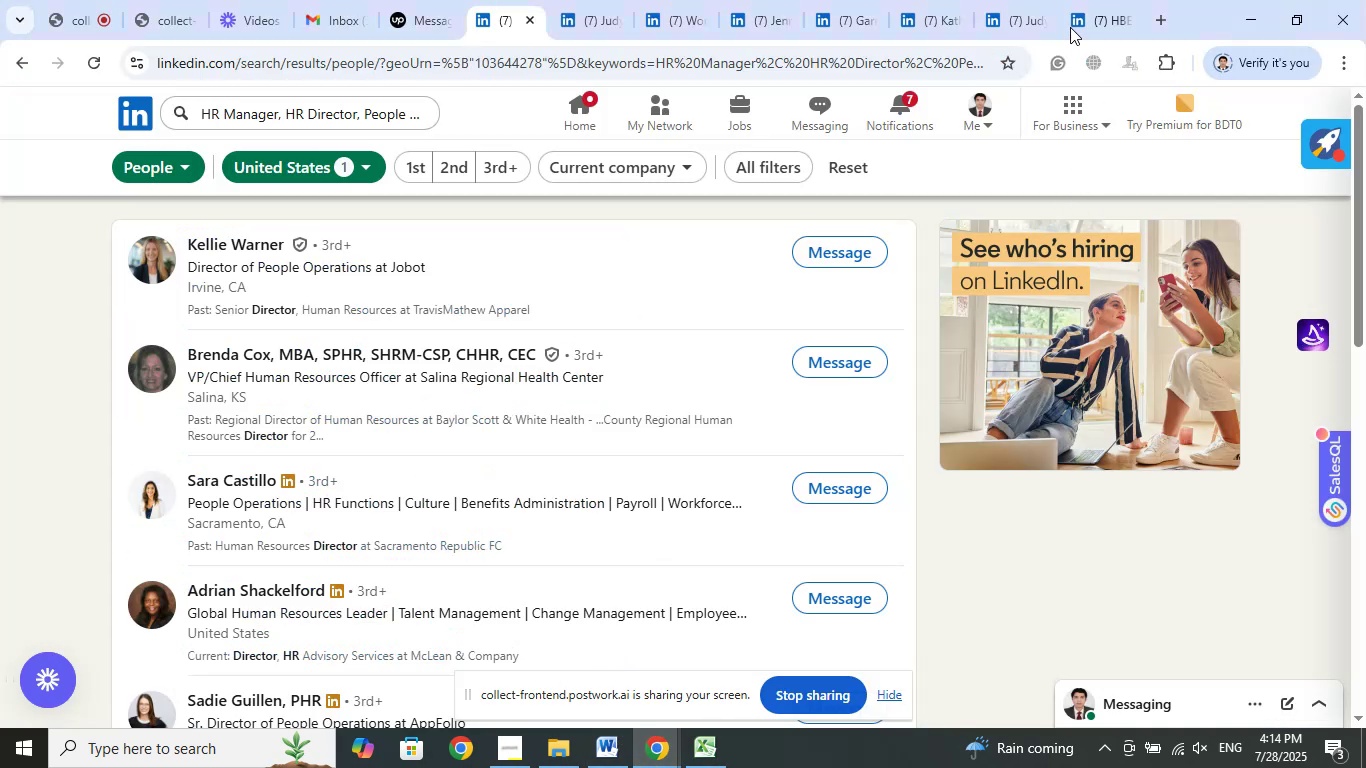 
left_click([1096, 14])
 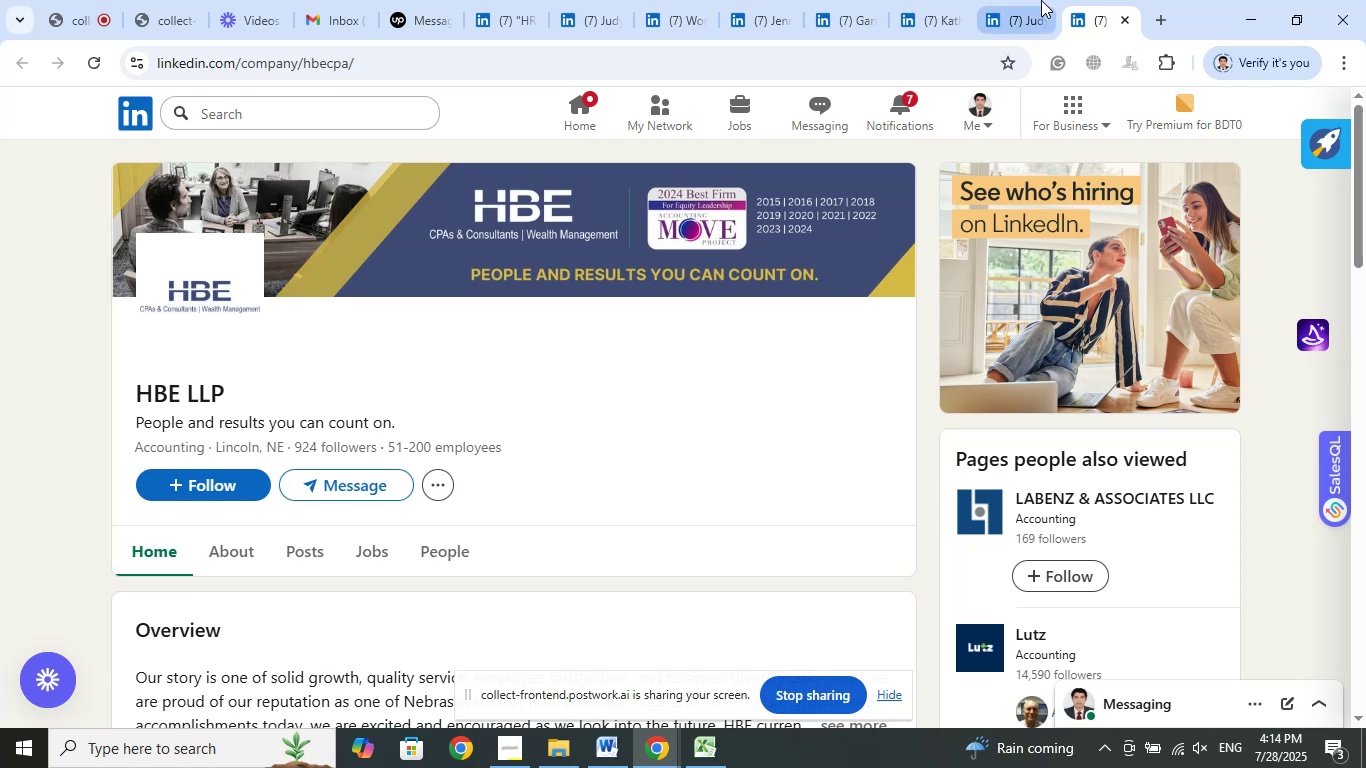 
left_click([1041, 0])
 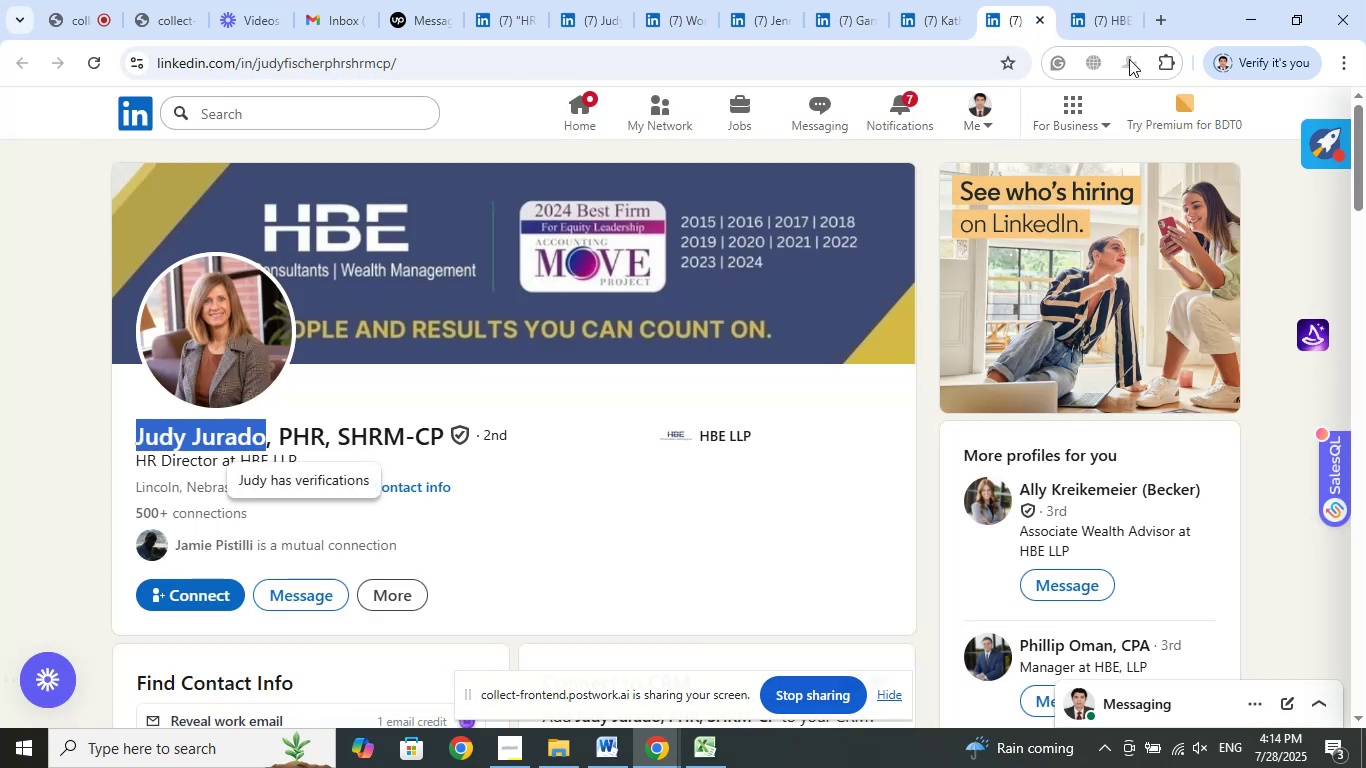 
left_click([1098, 0])
 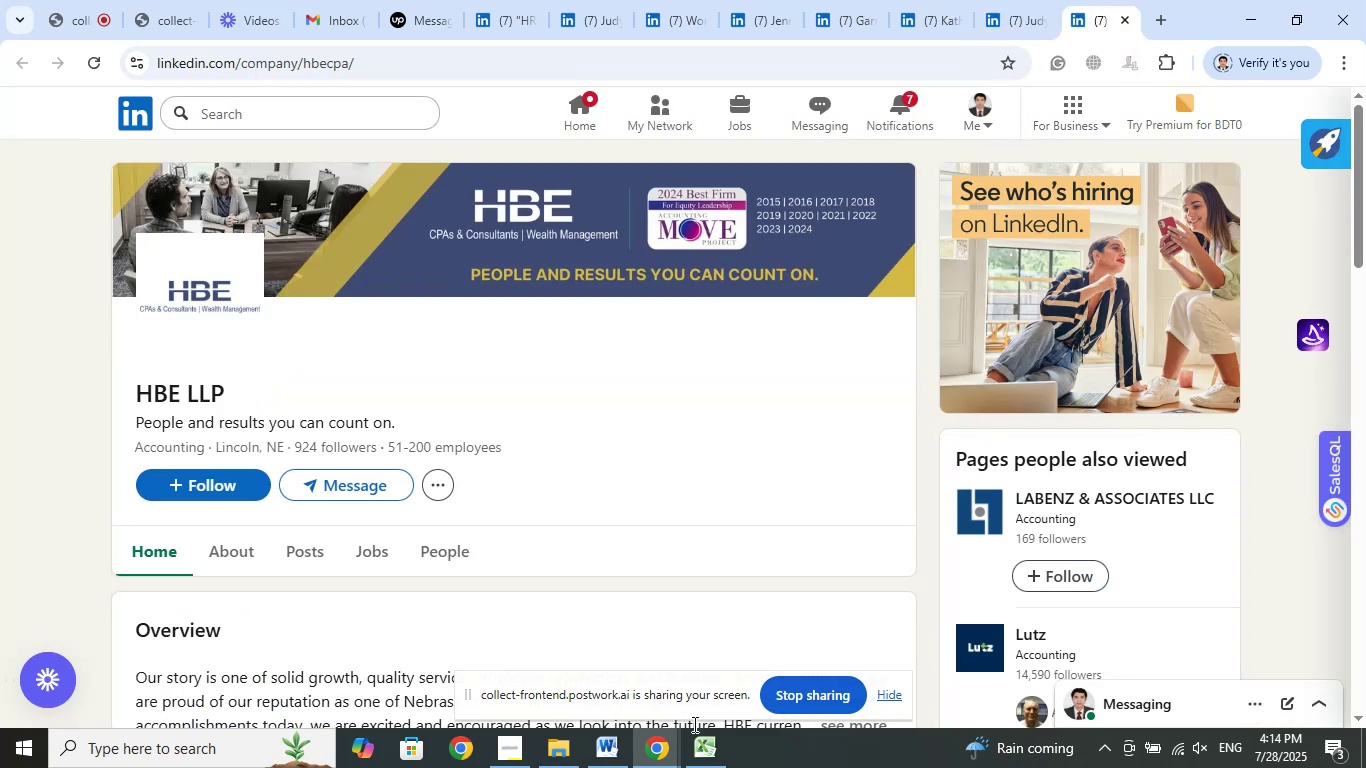 
left_click([710, 744])
 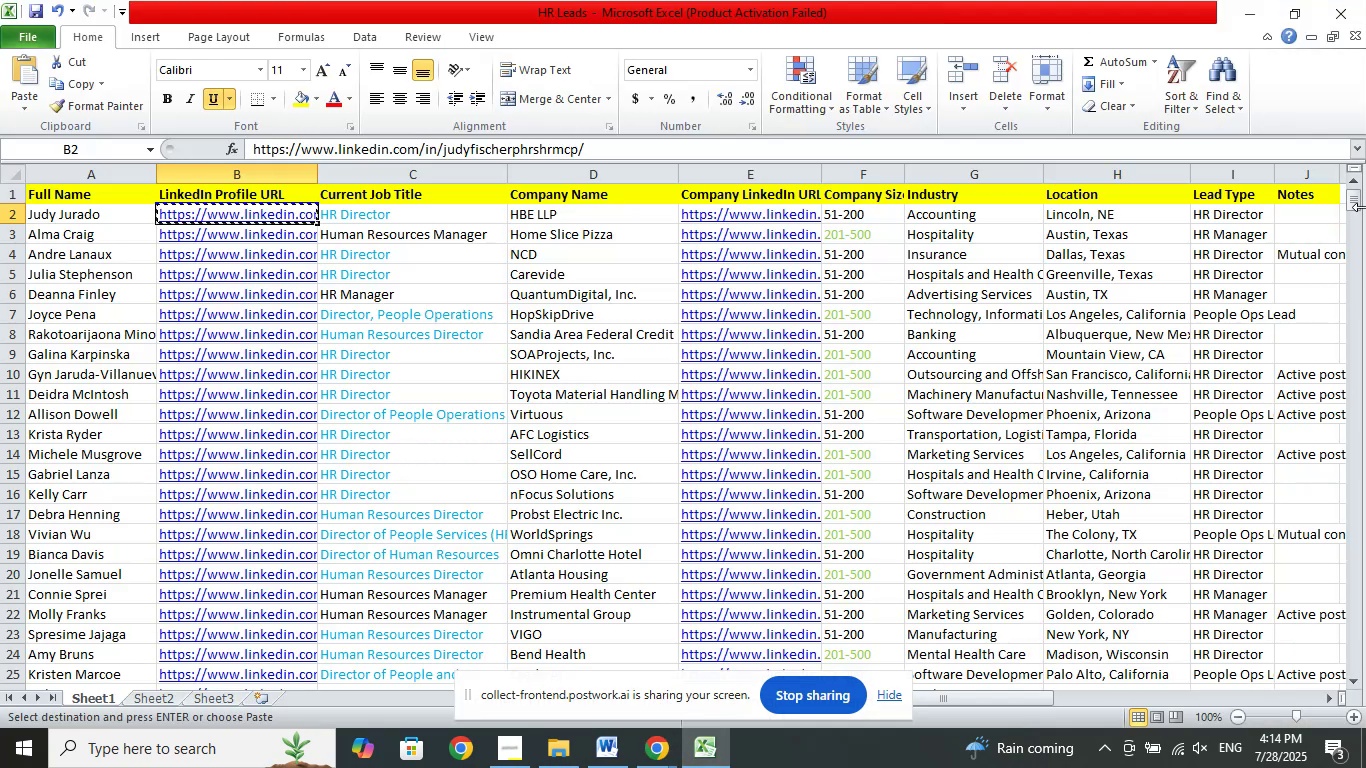 
left_click_drag(start_coordinate=[1354, 198], to_coordinate=[1314, 643])
 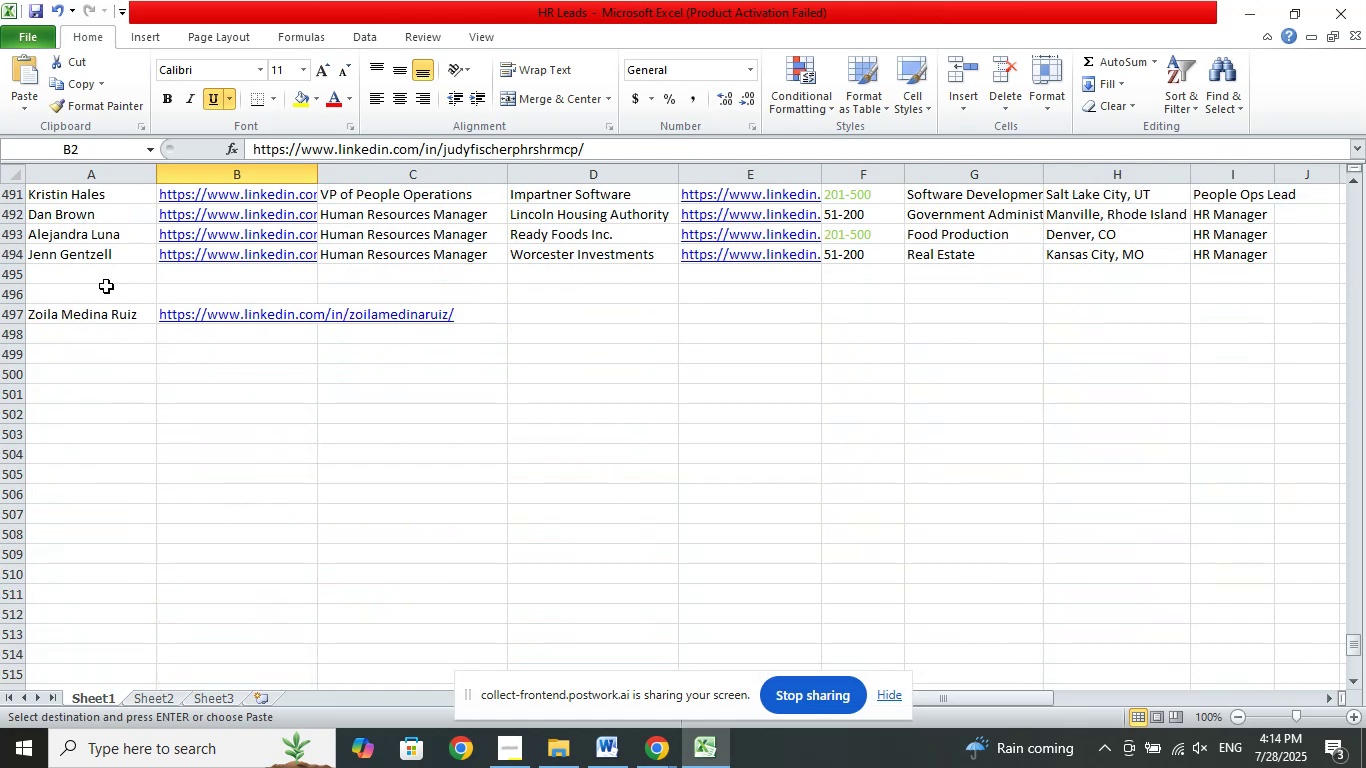 
left_click([102, 277])
 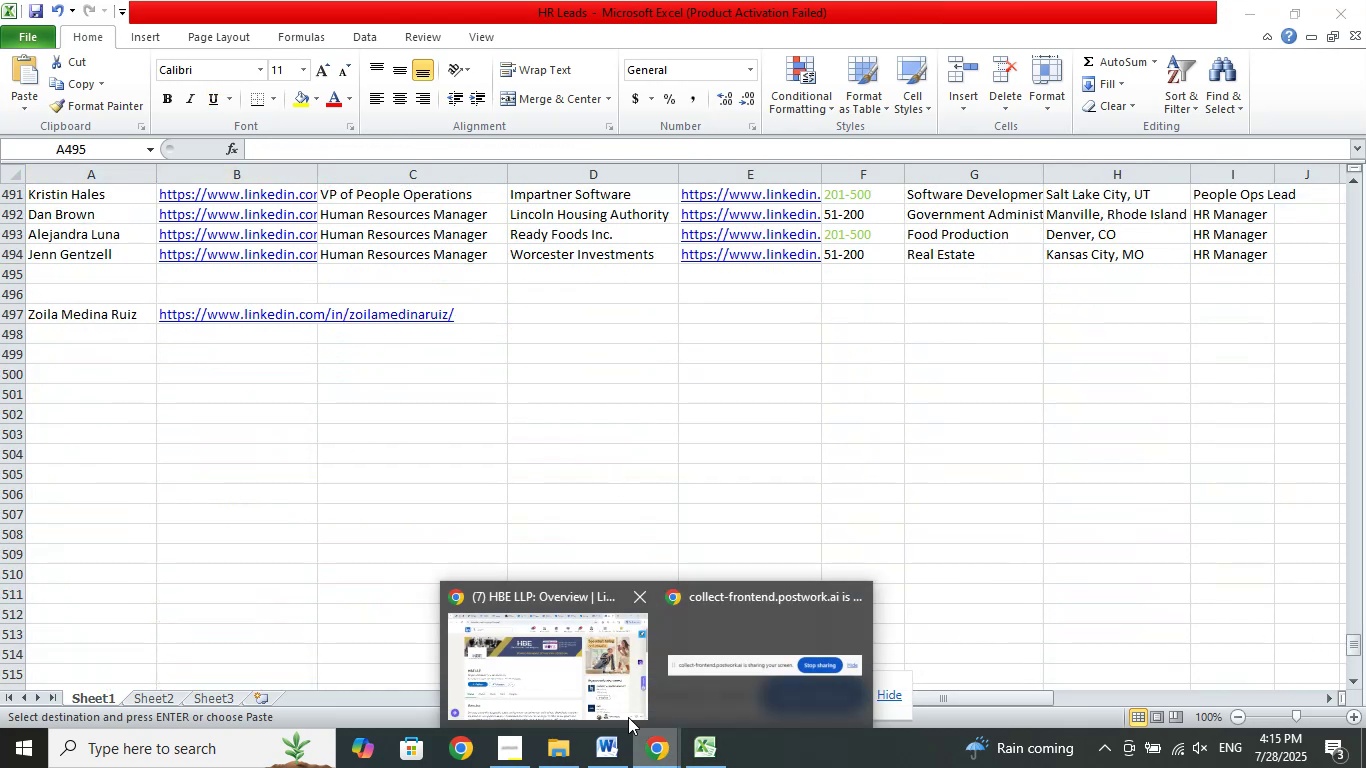 
left_click([589, 678])
 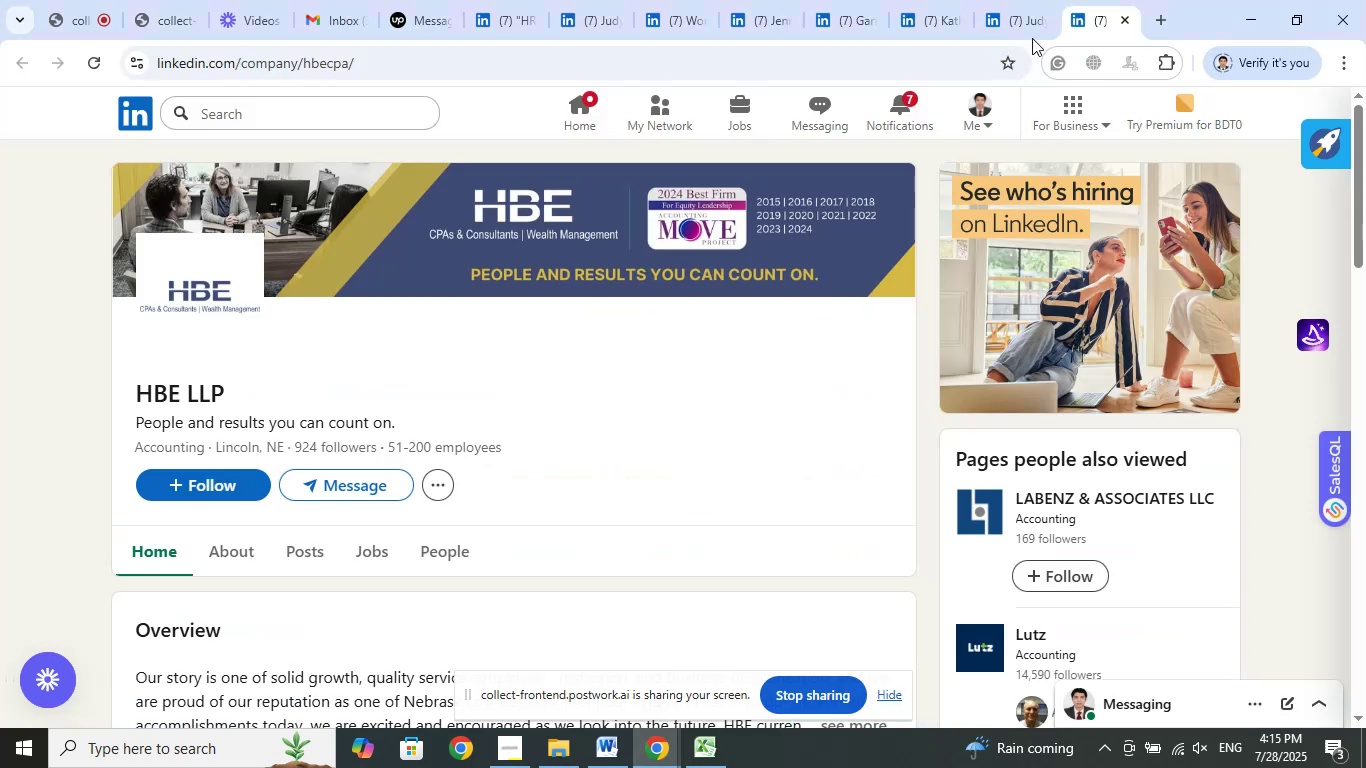 
left_click([1023, 23])
 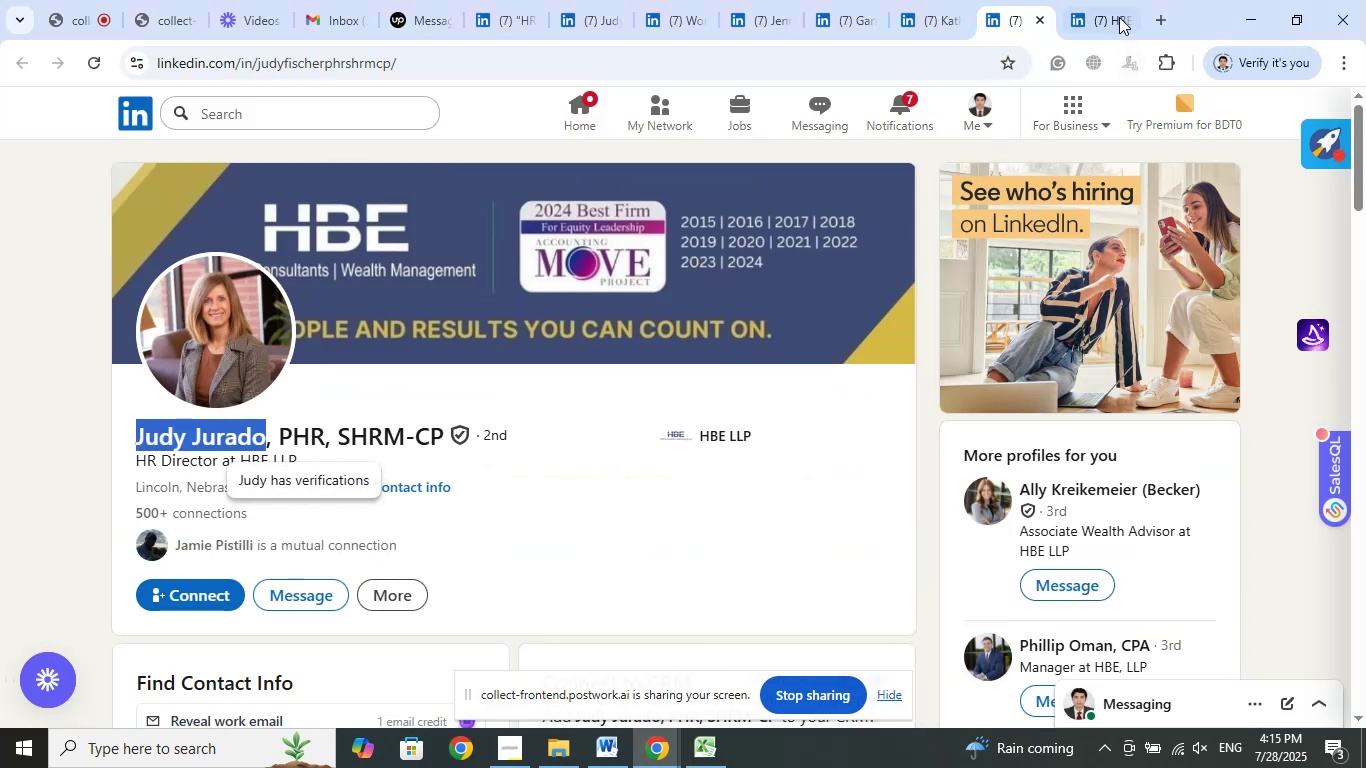 
left_click([1114, 0])
 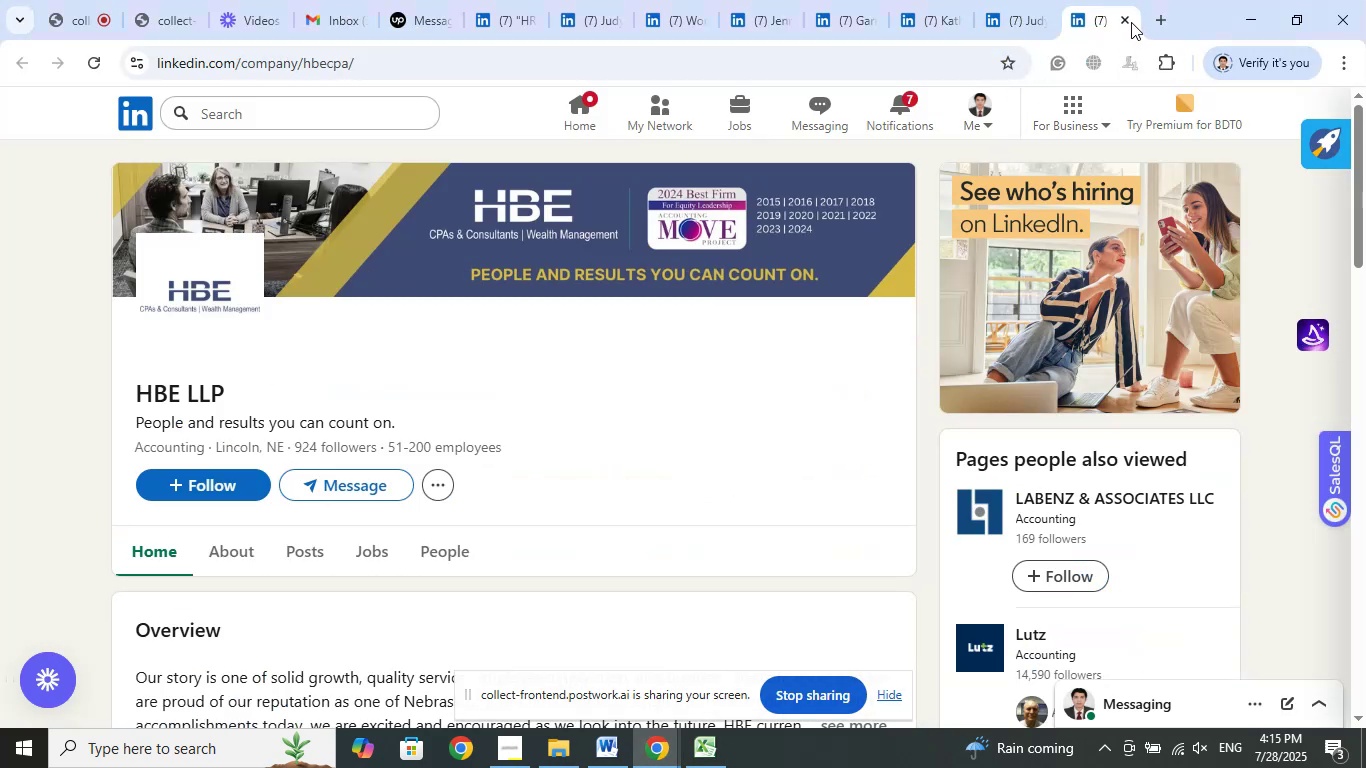 
left_click([1131, 22])
 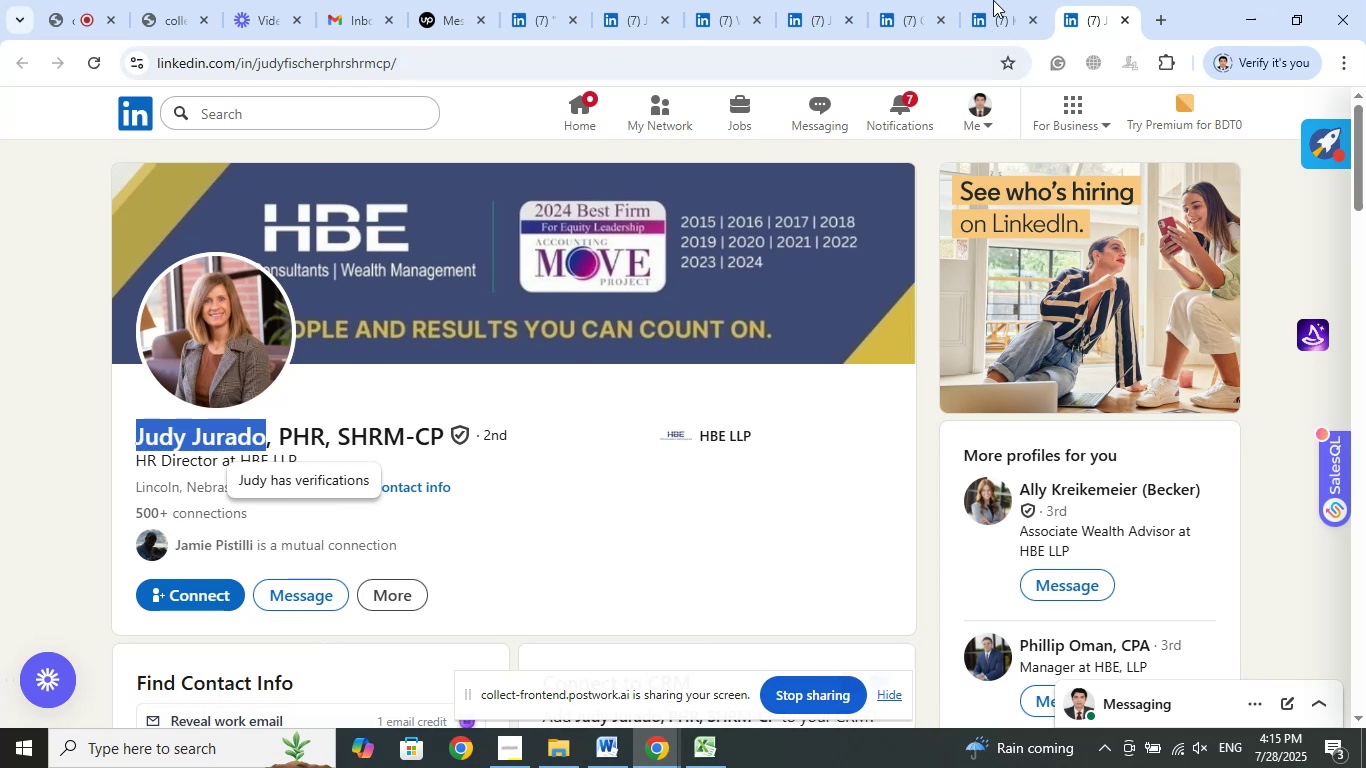 
left_click([995, 0])
 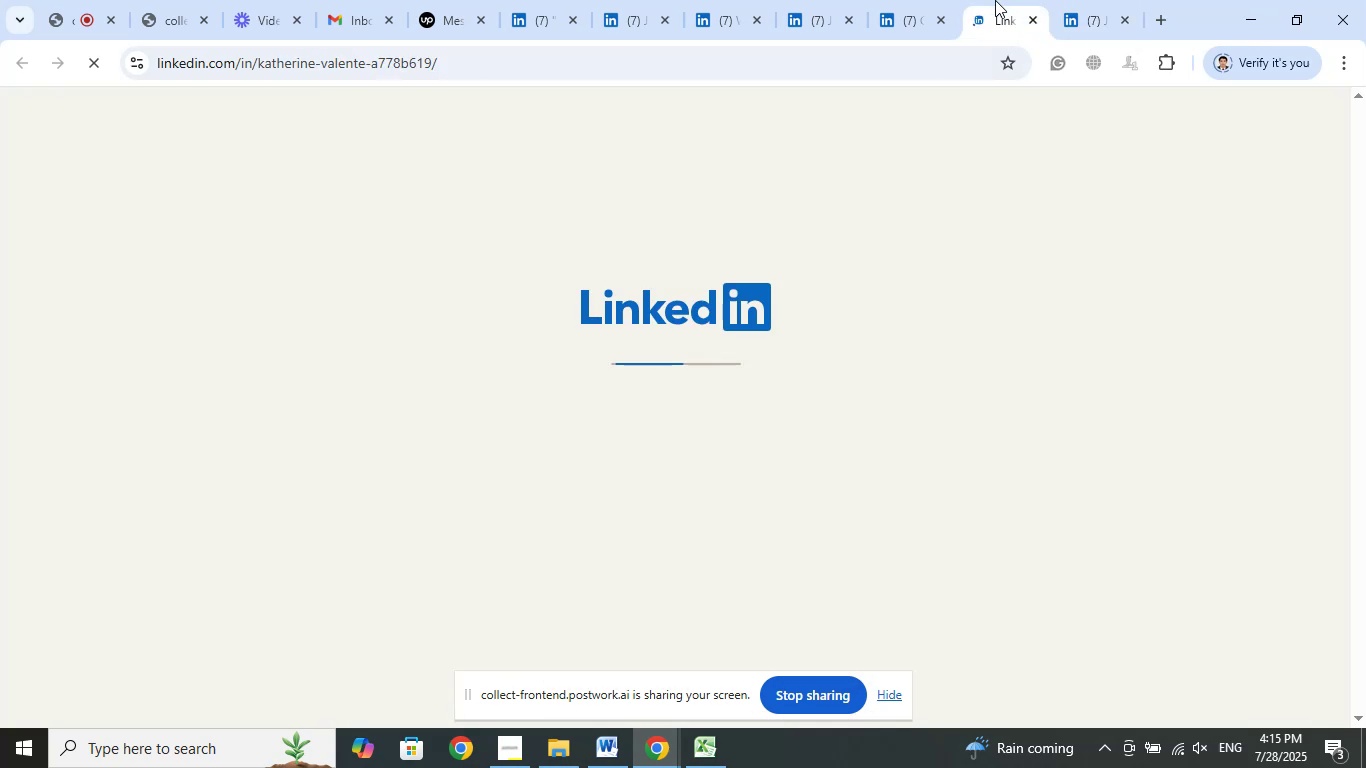 
mouse_move([903, 188])
 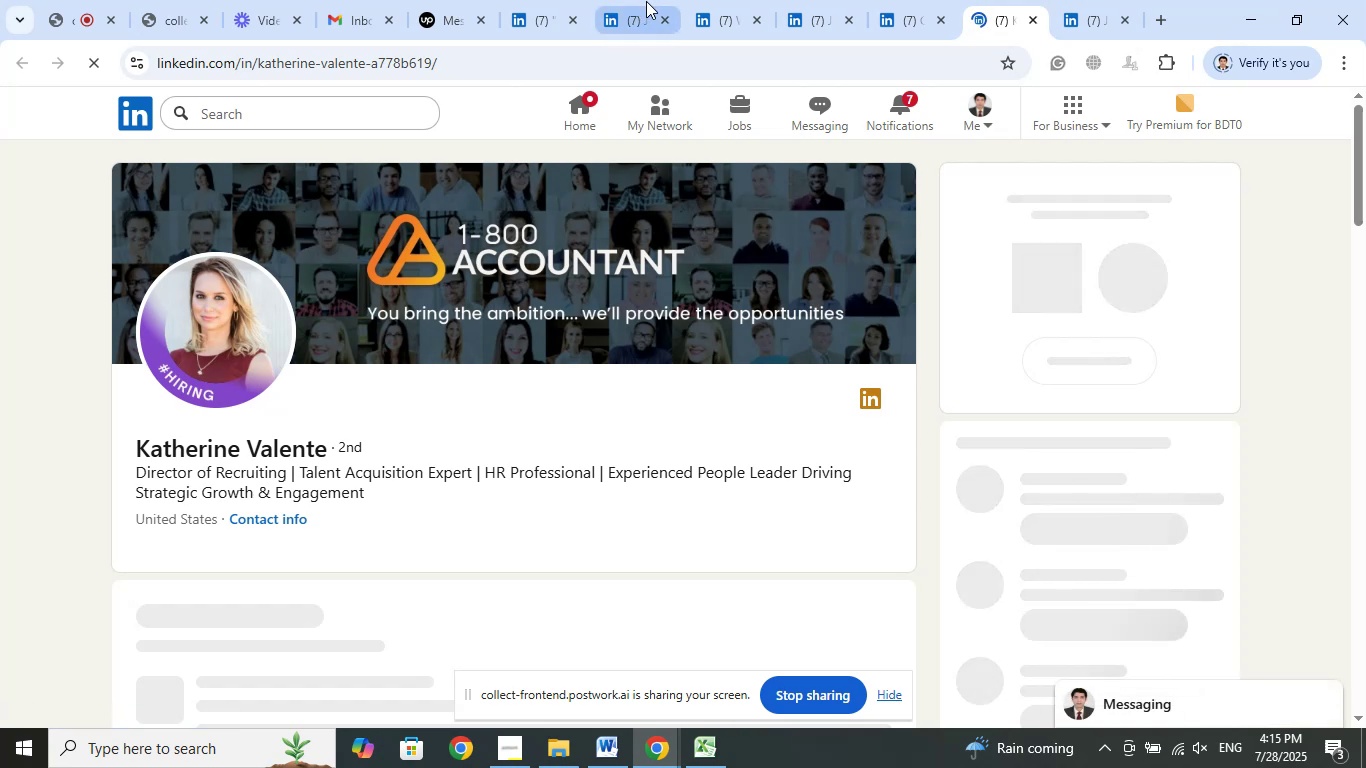 
left_click([572, 0])
 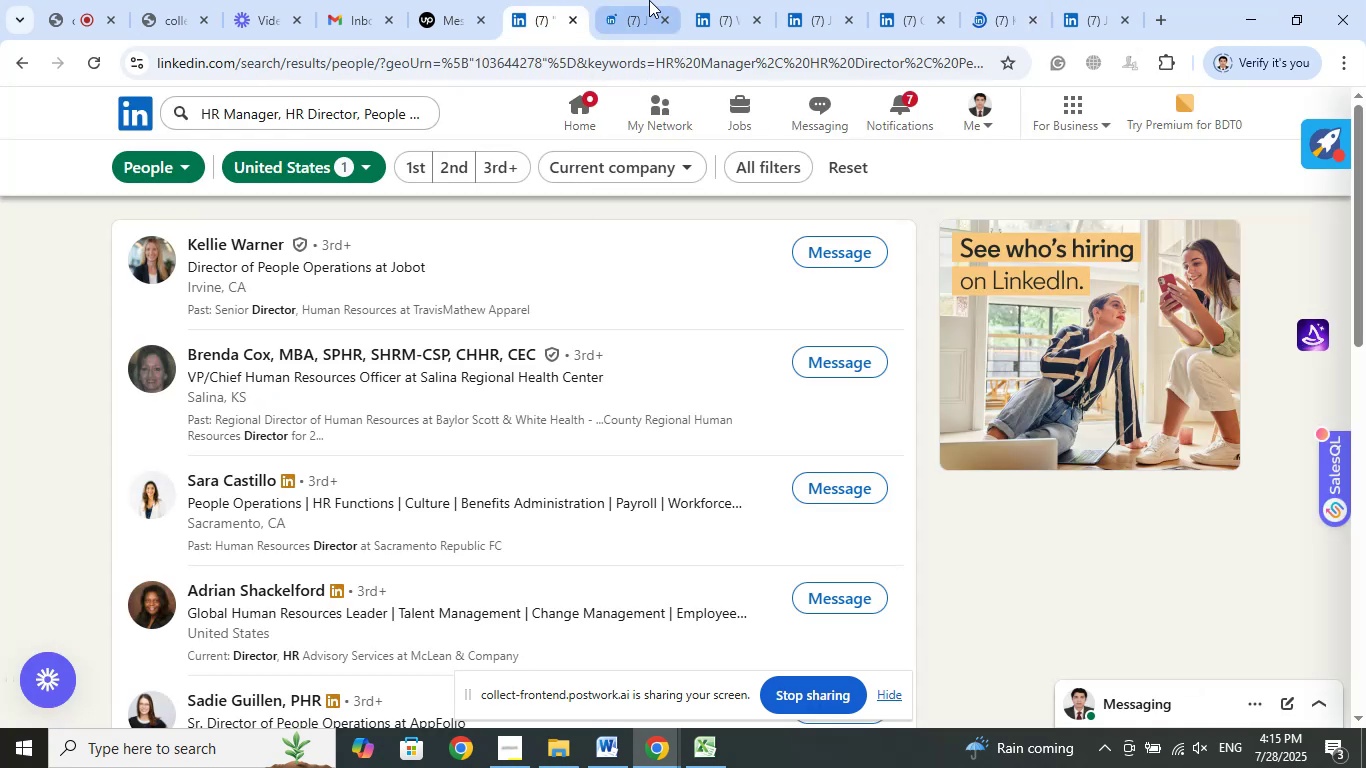 
left_click([634, 0])
 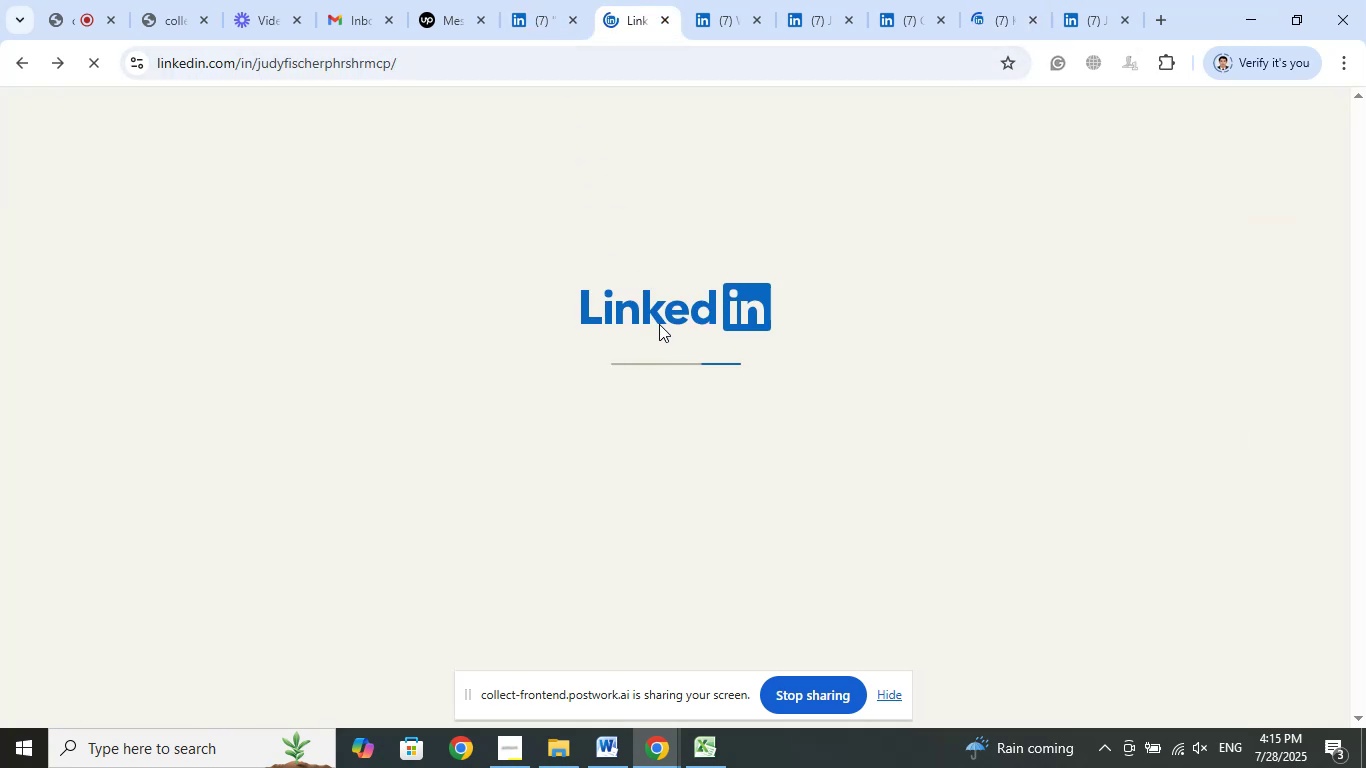 
mouse_move([754, 226])
 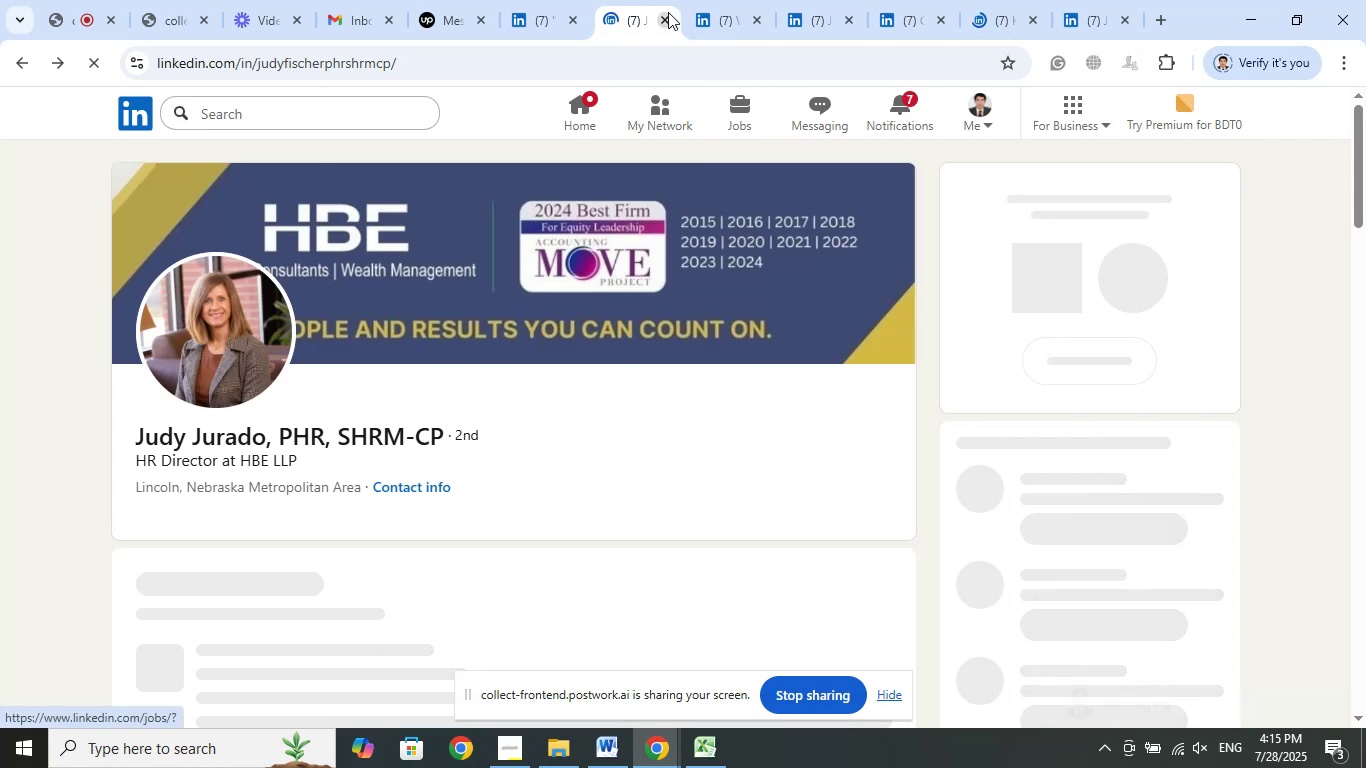 
left_click([668, 12])
 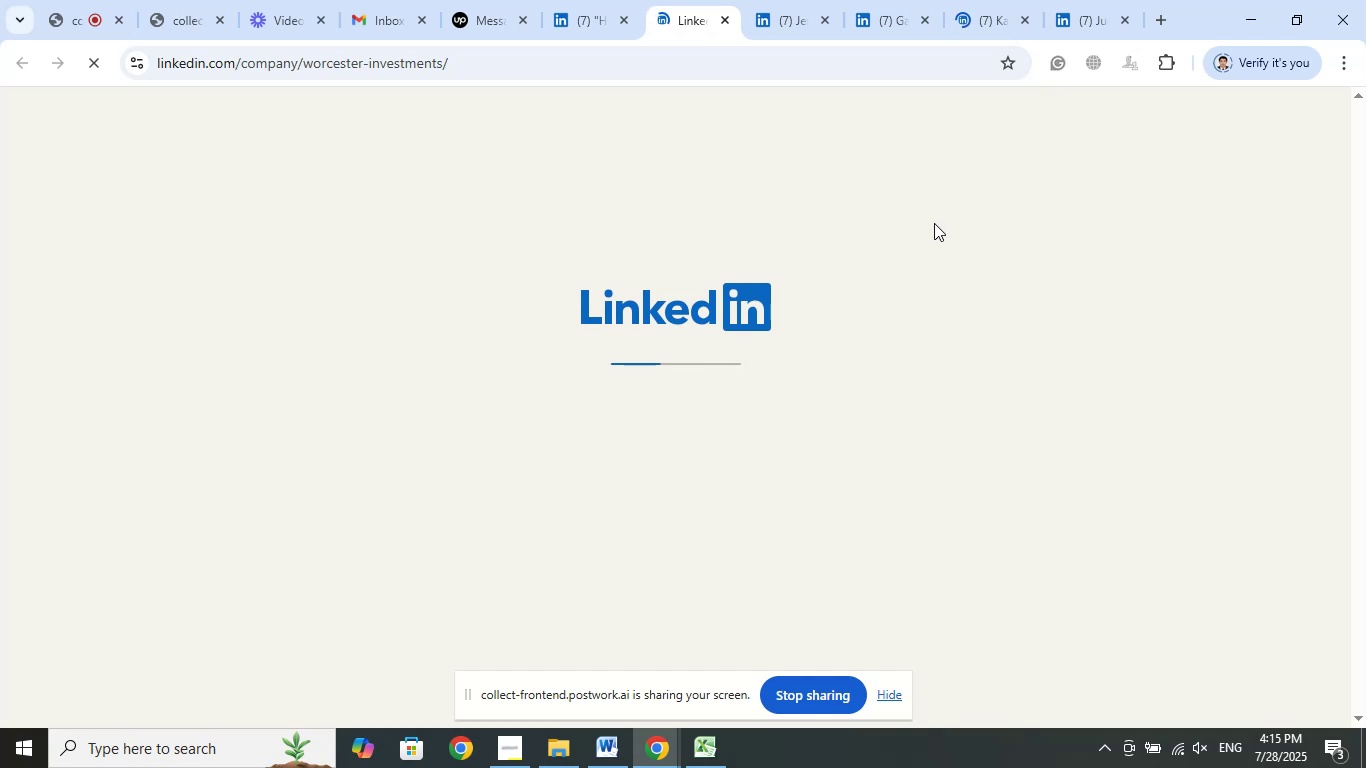 
wait(12.92)
 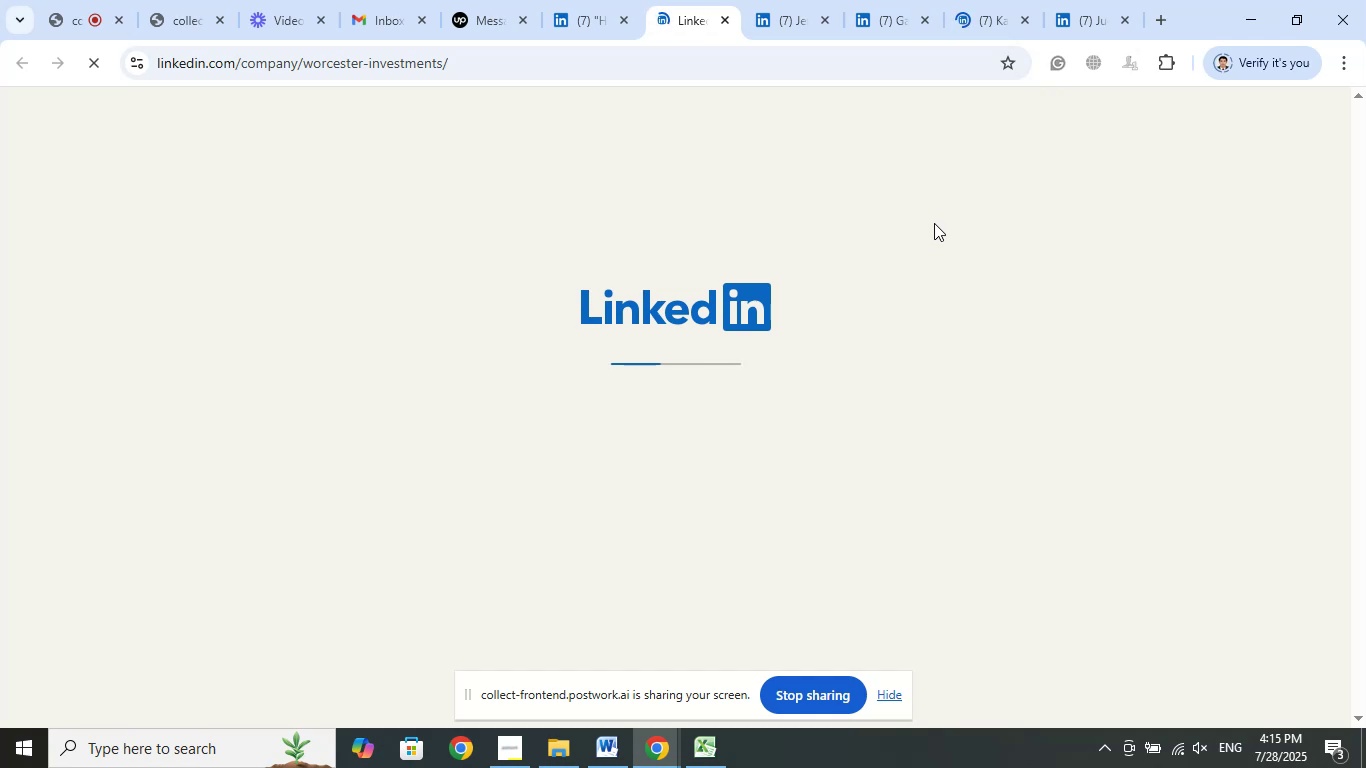 
left_click([724, 18])
 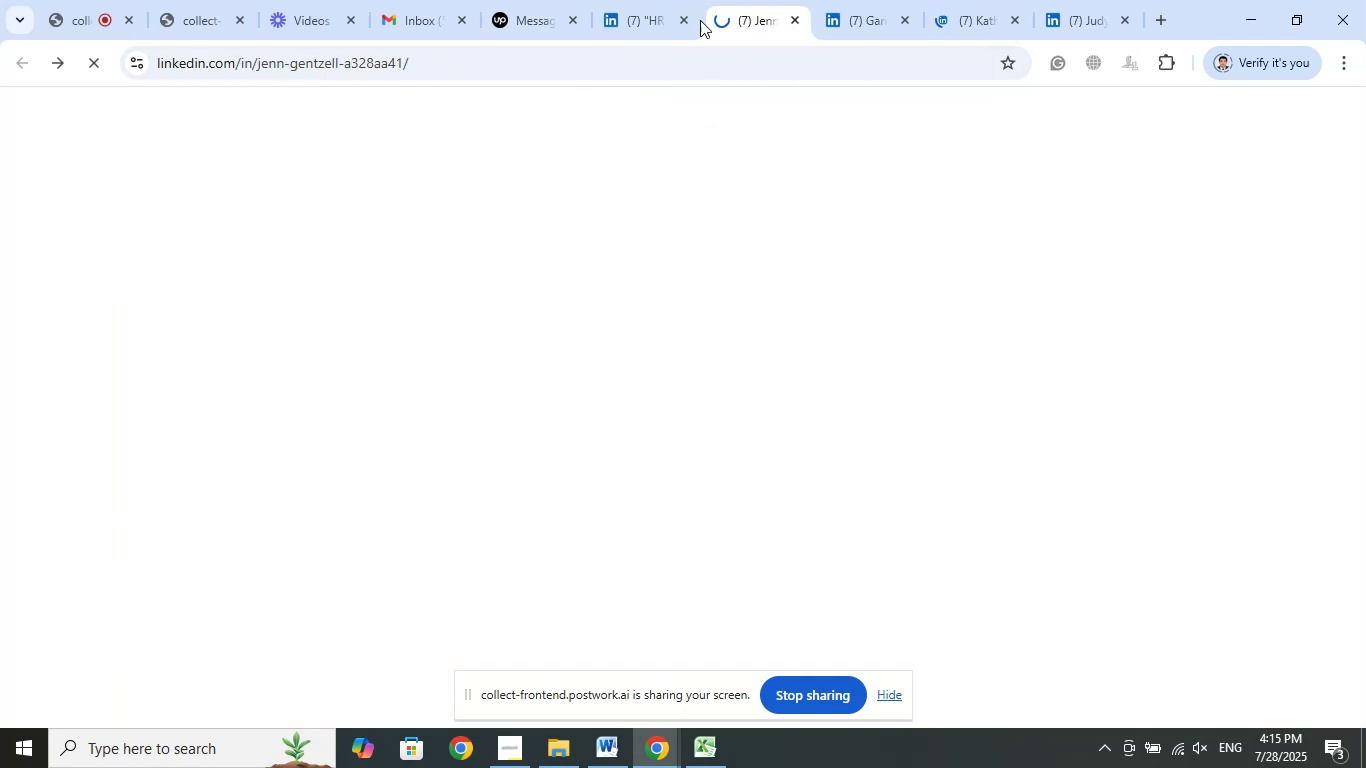 
left_click([660, 0])
 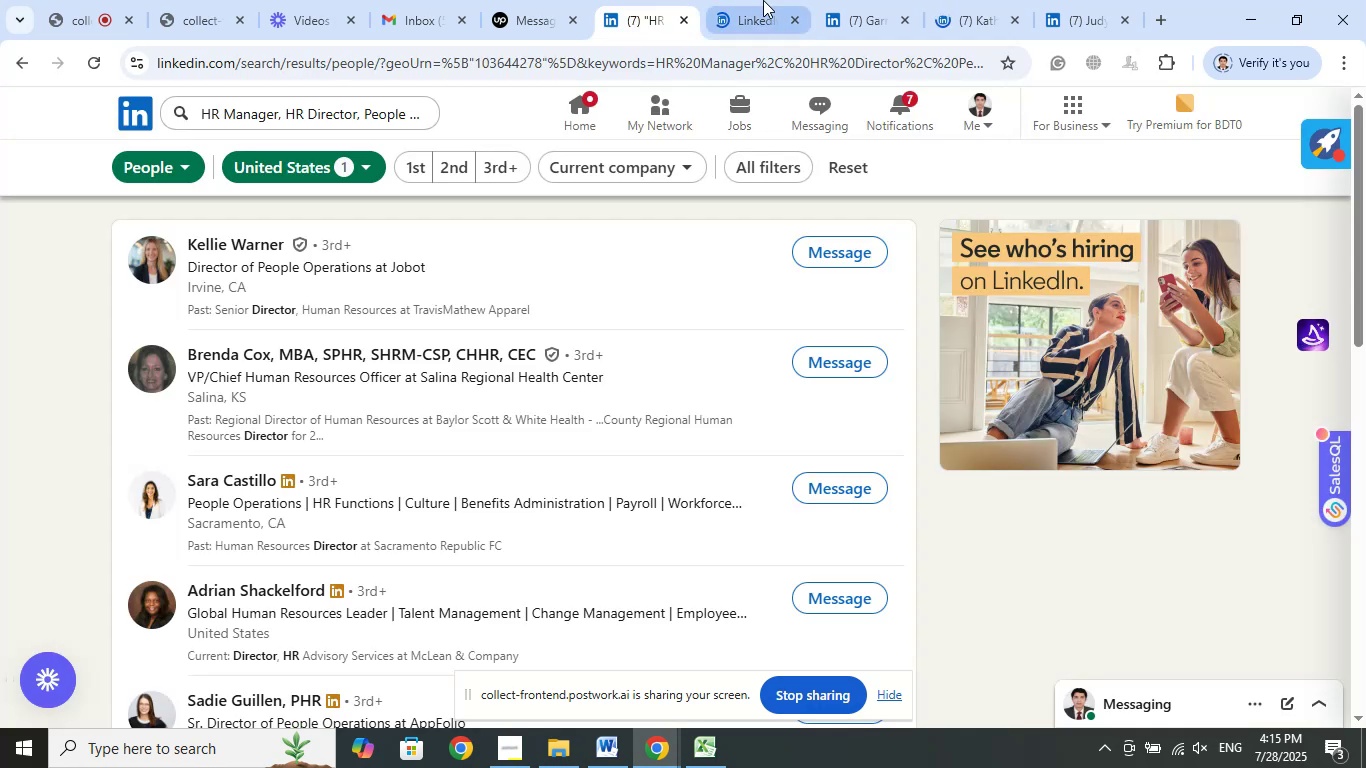 
left_click([763, 0])
 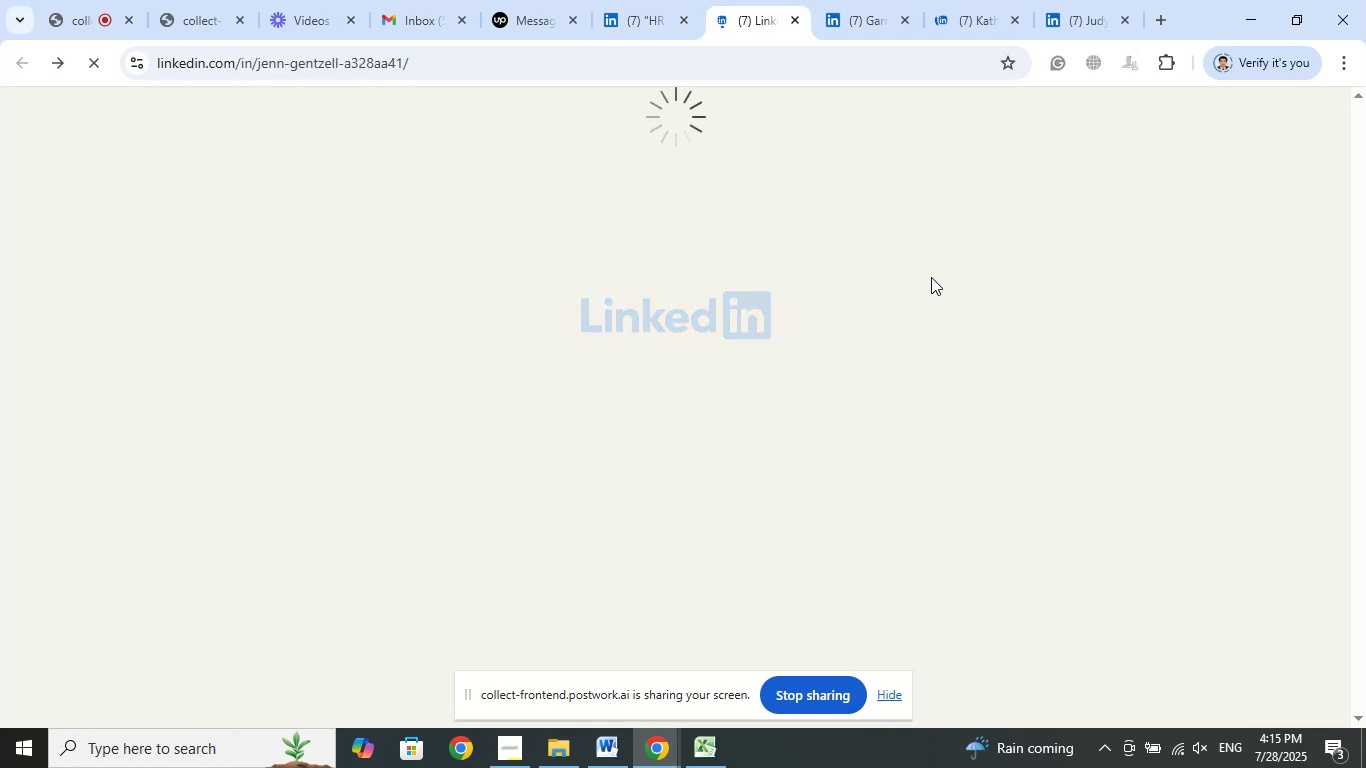 
wait(10.85)
 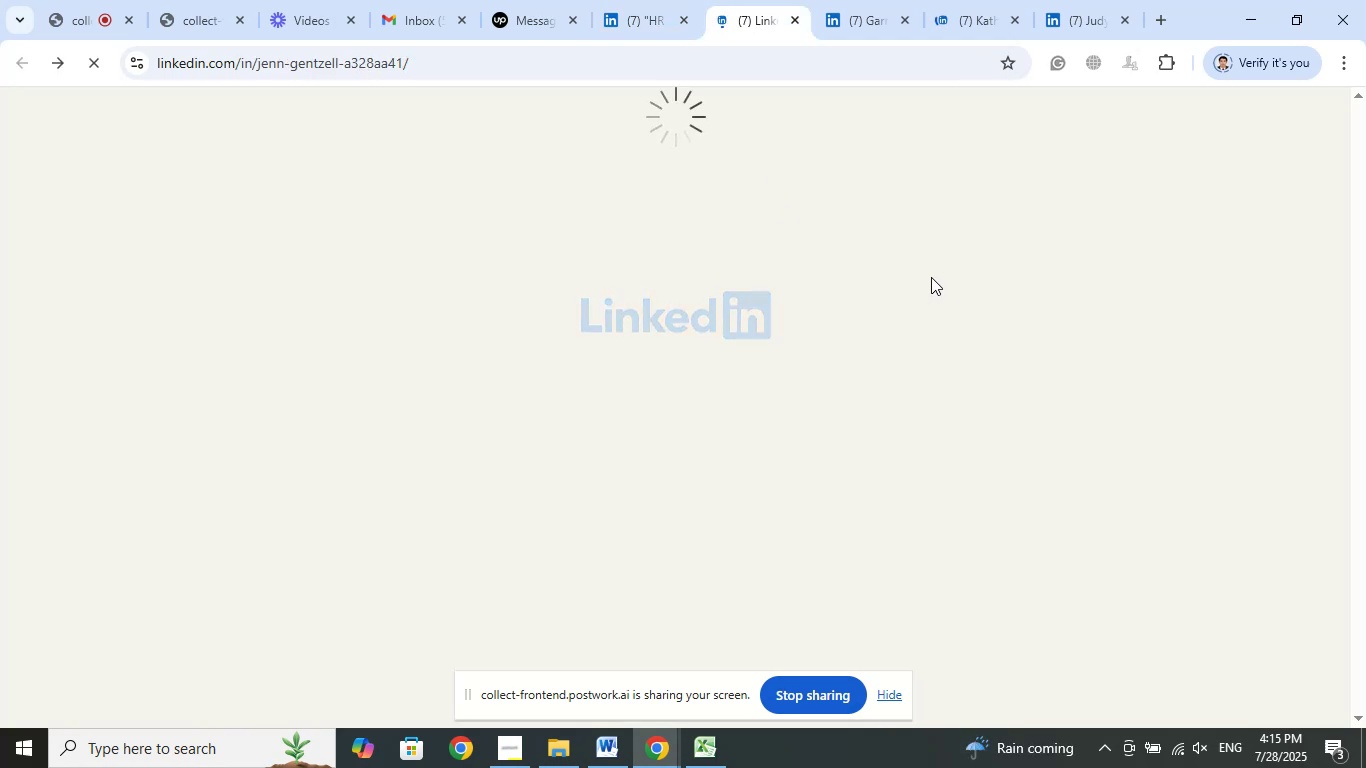 
left_click([872, 0])
 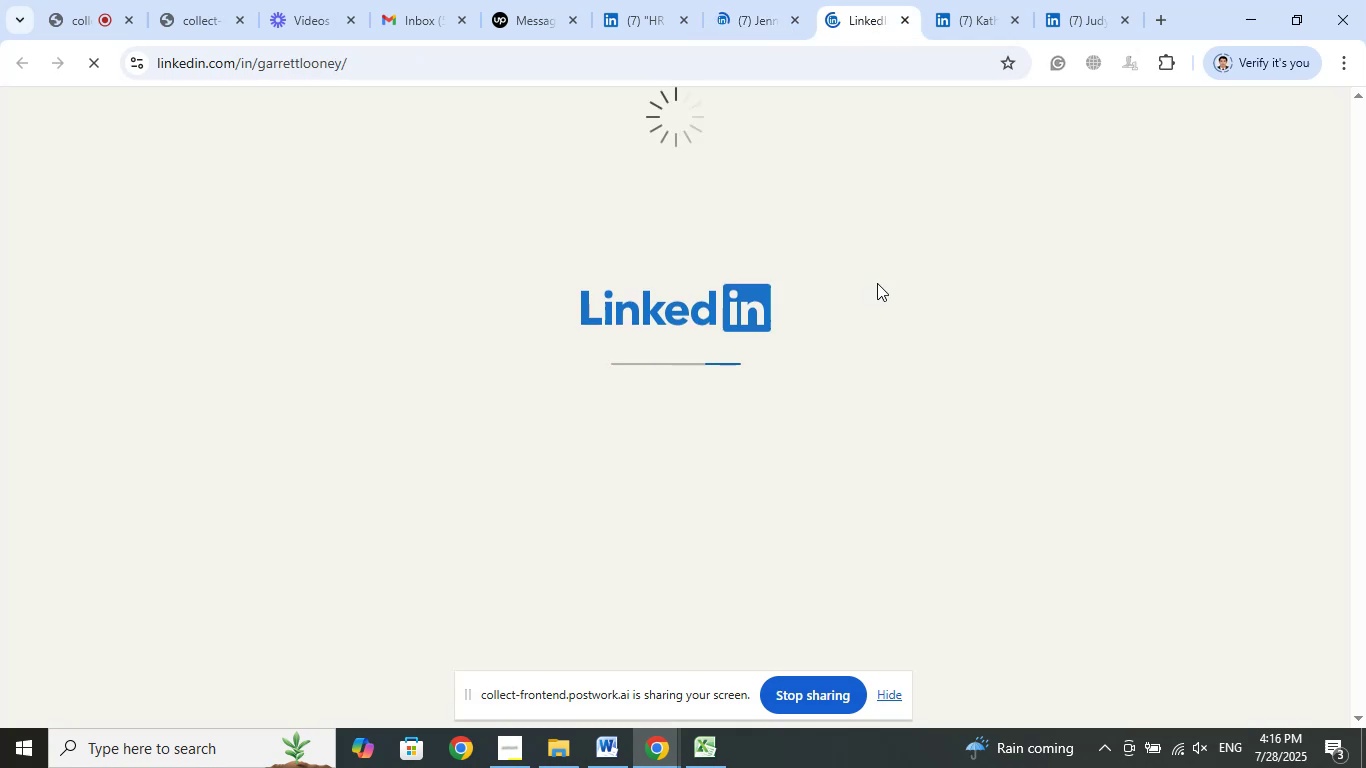 
wait(6.27)
 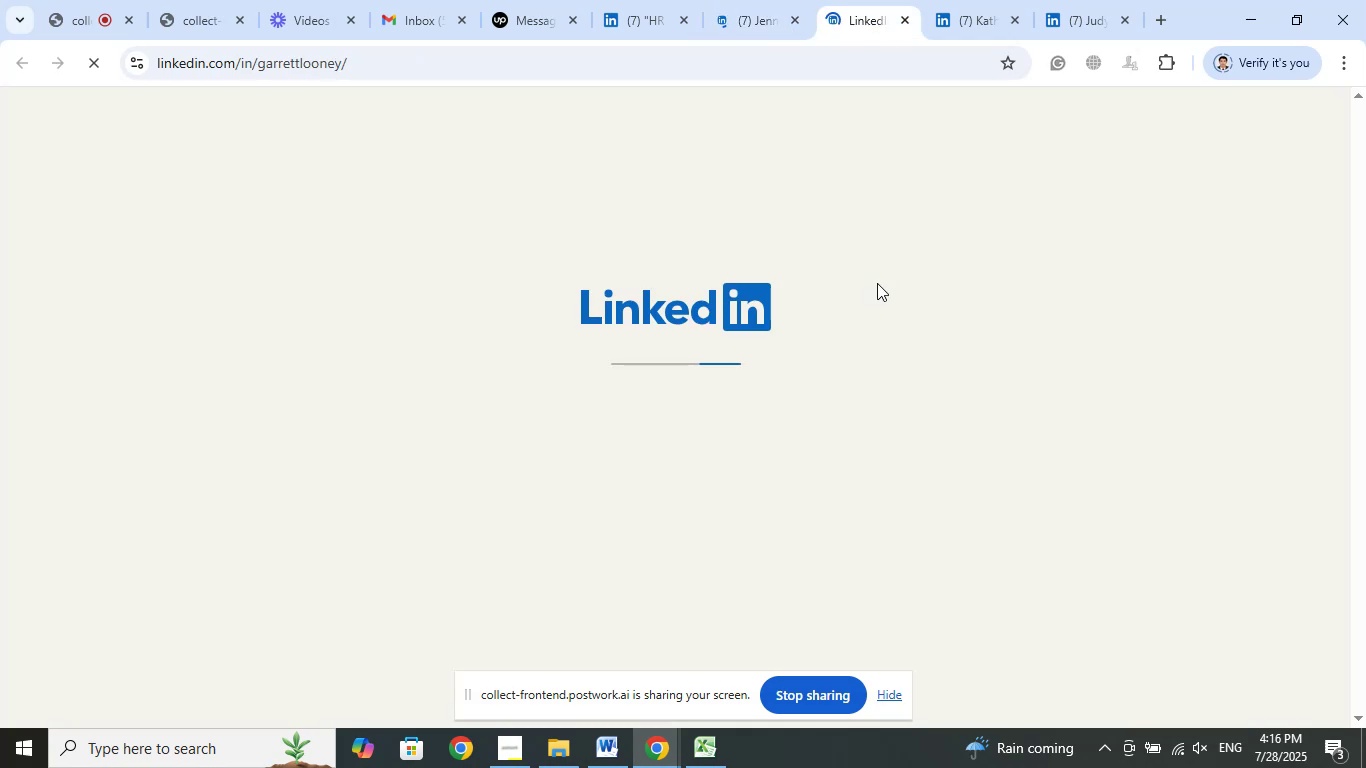 
left_click([520, 747])
 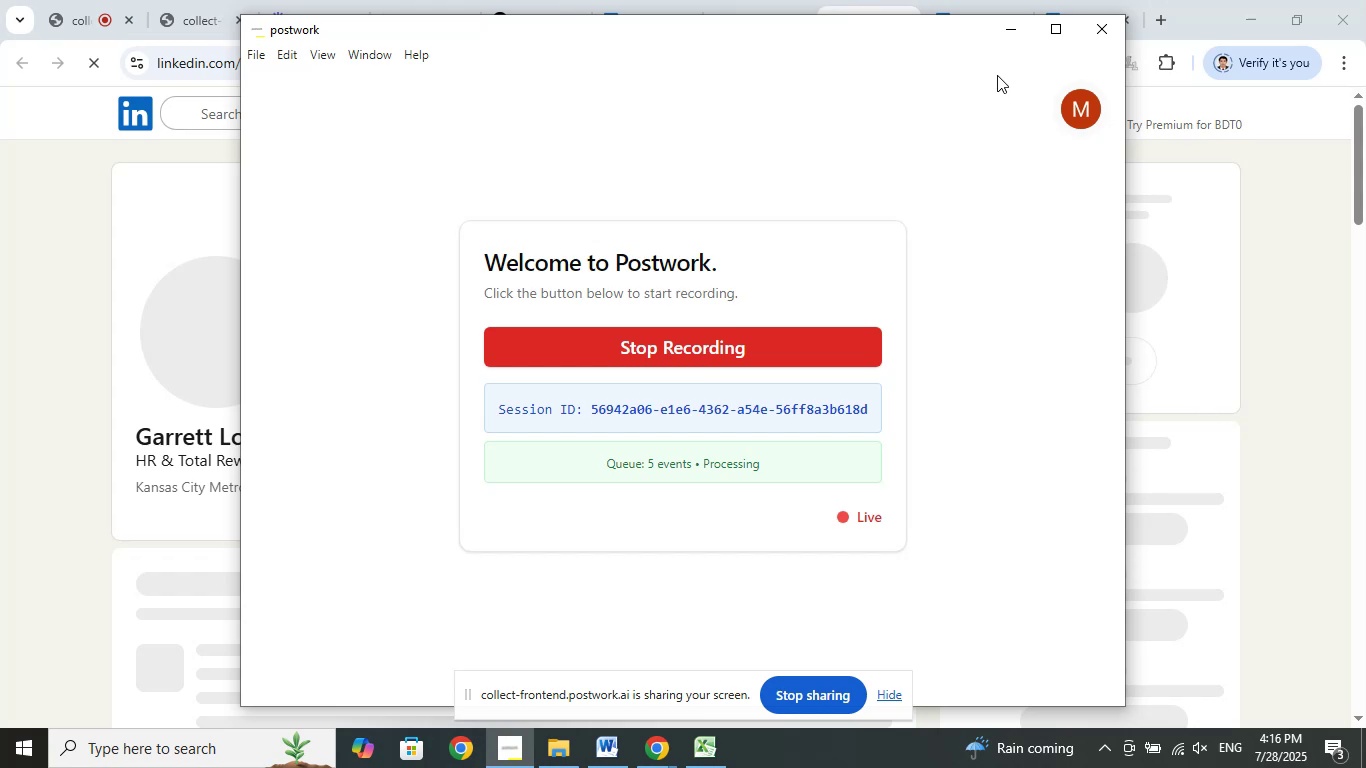 
left_click([1008, 37])
 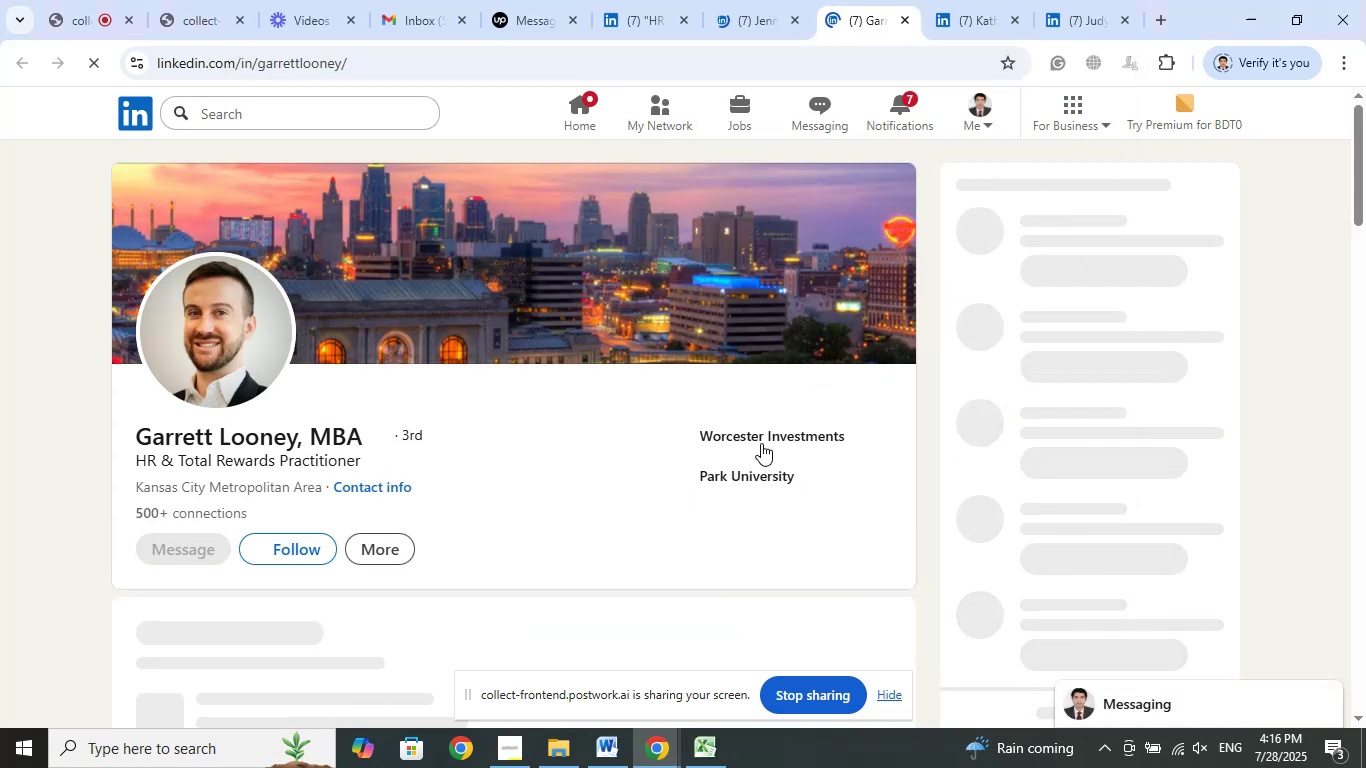 
wait(7.14)
 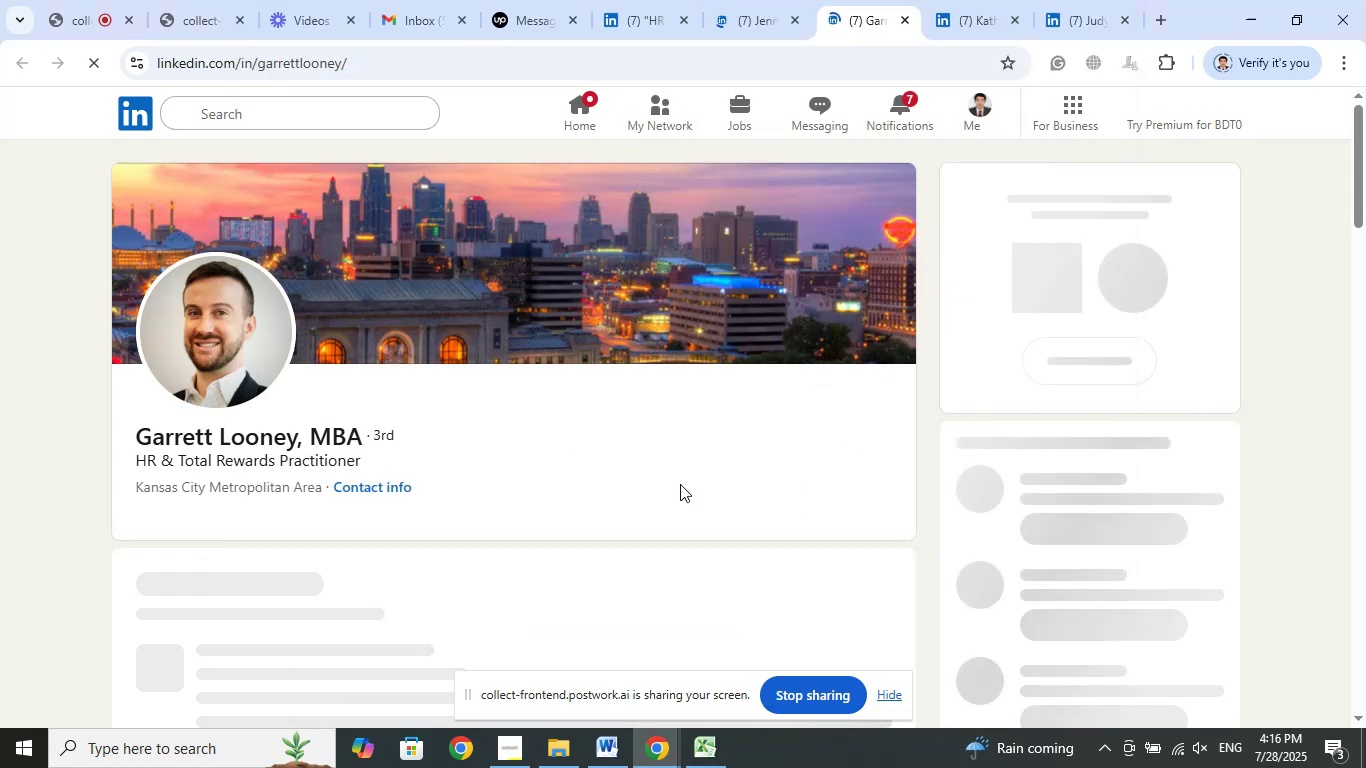 
left_click([770, 442])
 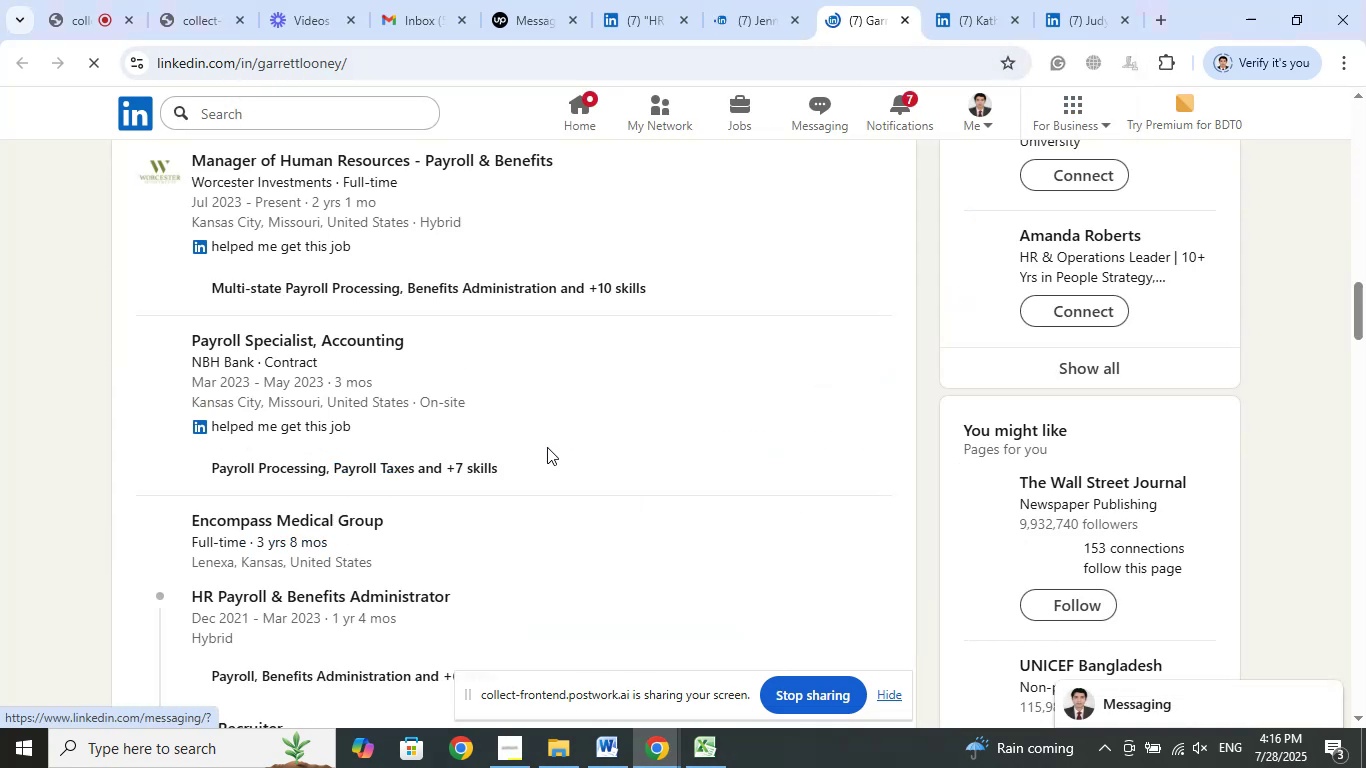 
scroll: coordinate [536, 446], scroll_direction: up, amount: 2.0
 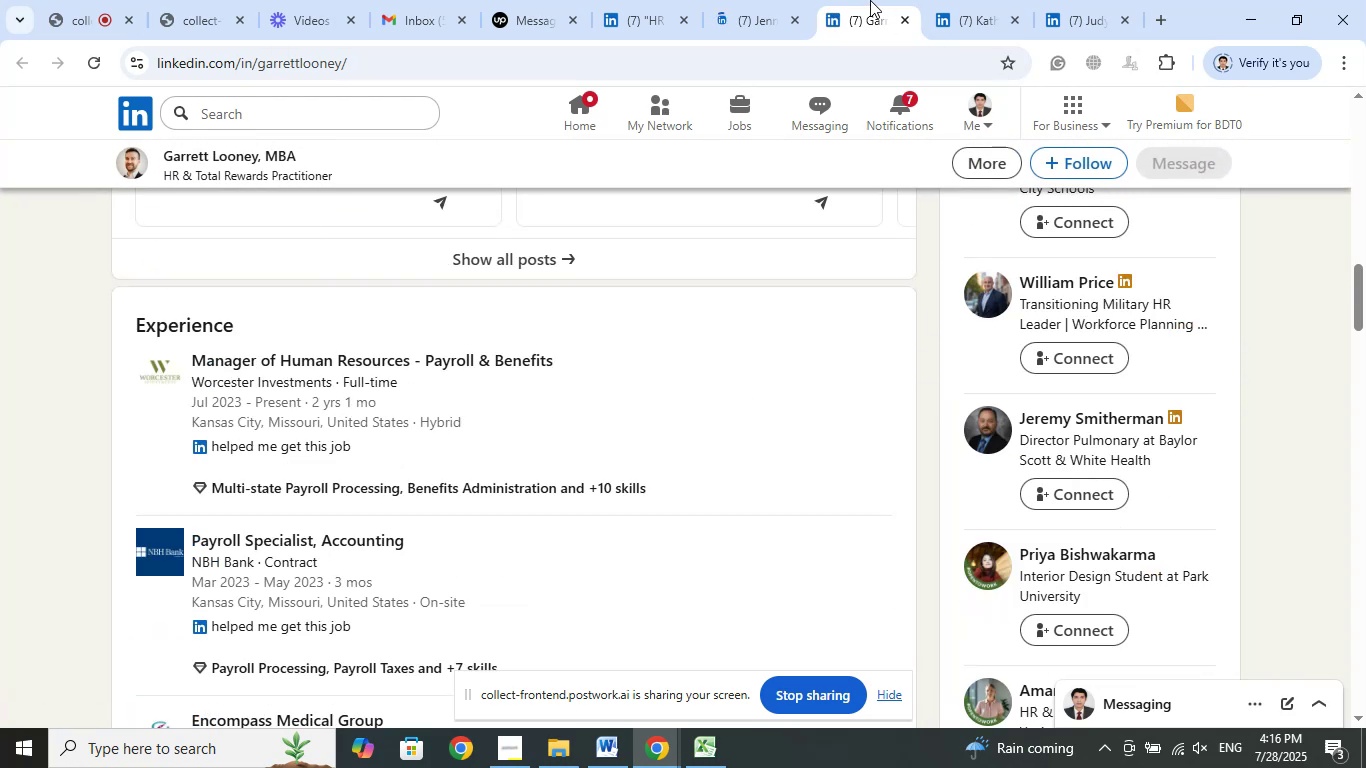 
left_click([972, 0])
 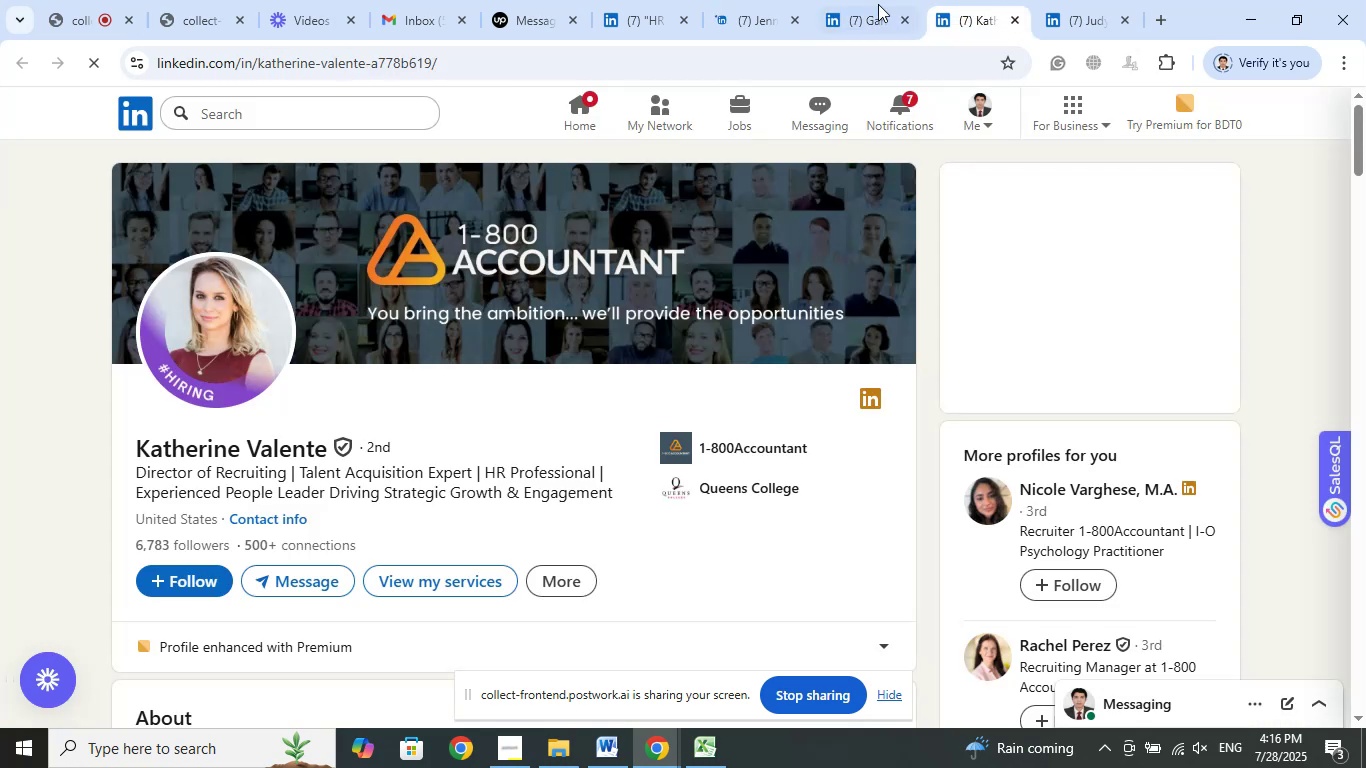 
left_click_drag(start_coordinate=[878, 4], to_coordinate=[1090, 4])
 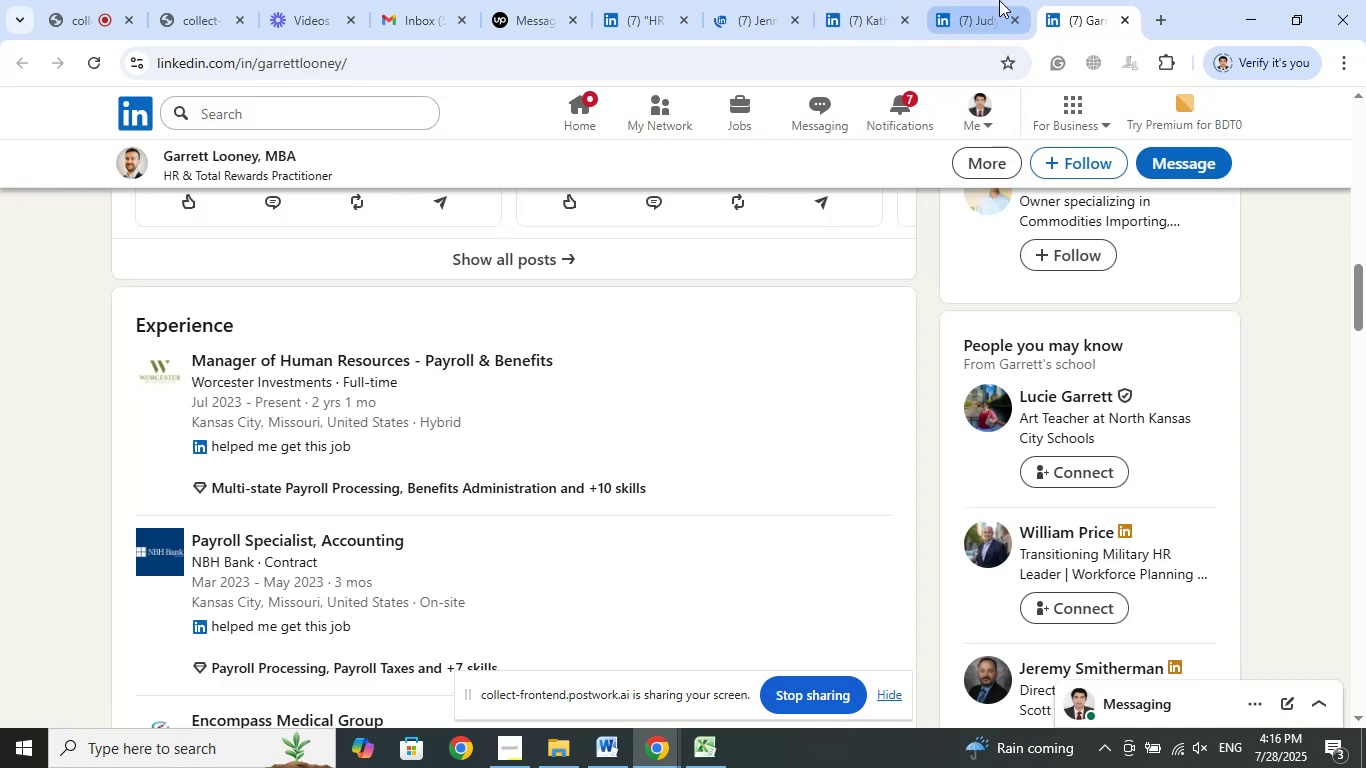 
left_click([999, 0])
 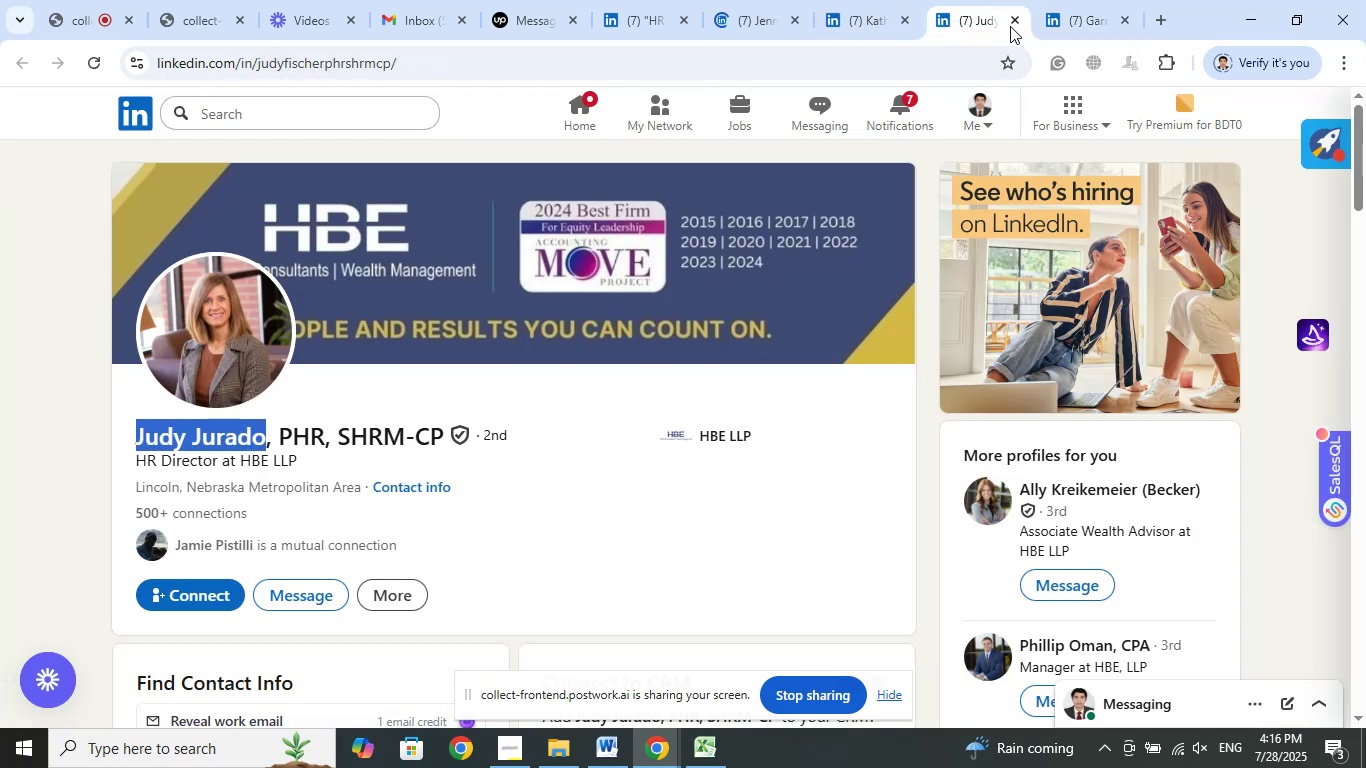 
left_click([1012, 18])
 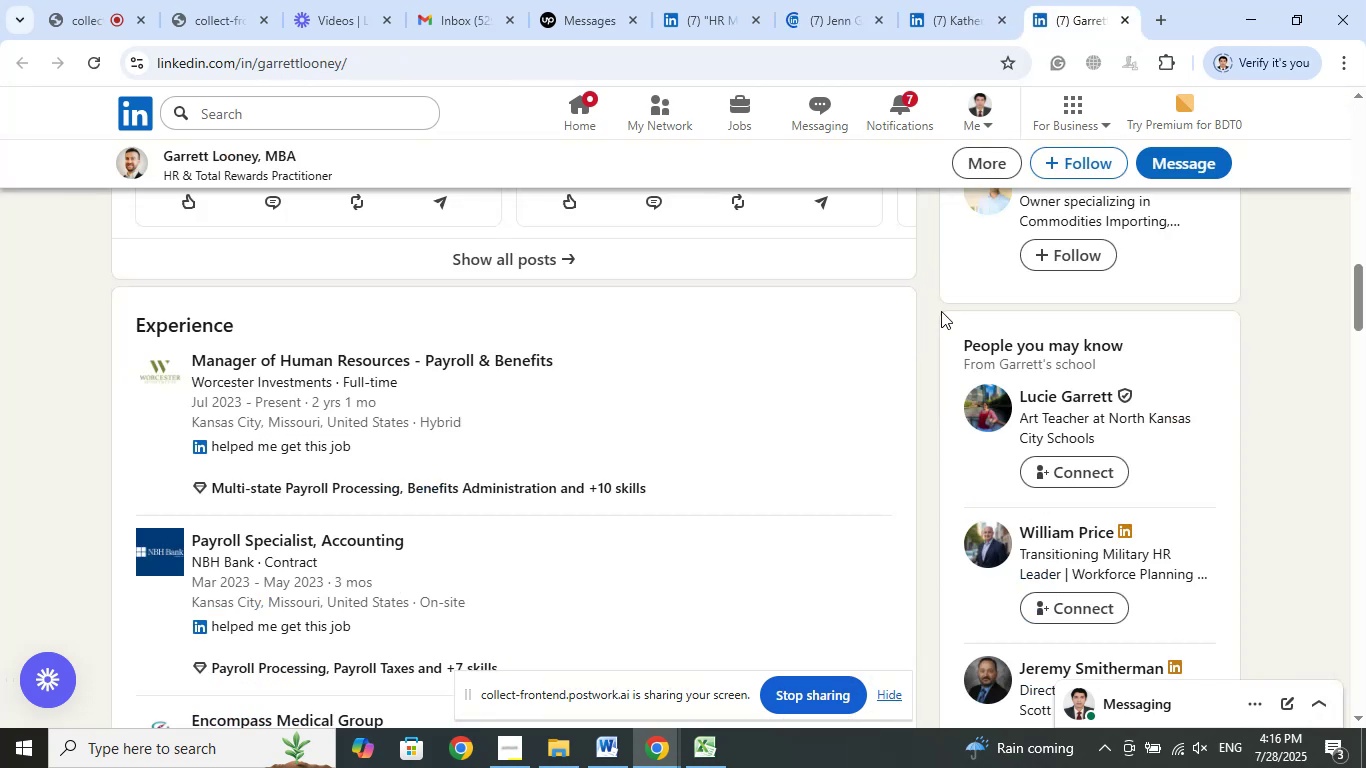 
left_click([969, 0])
 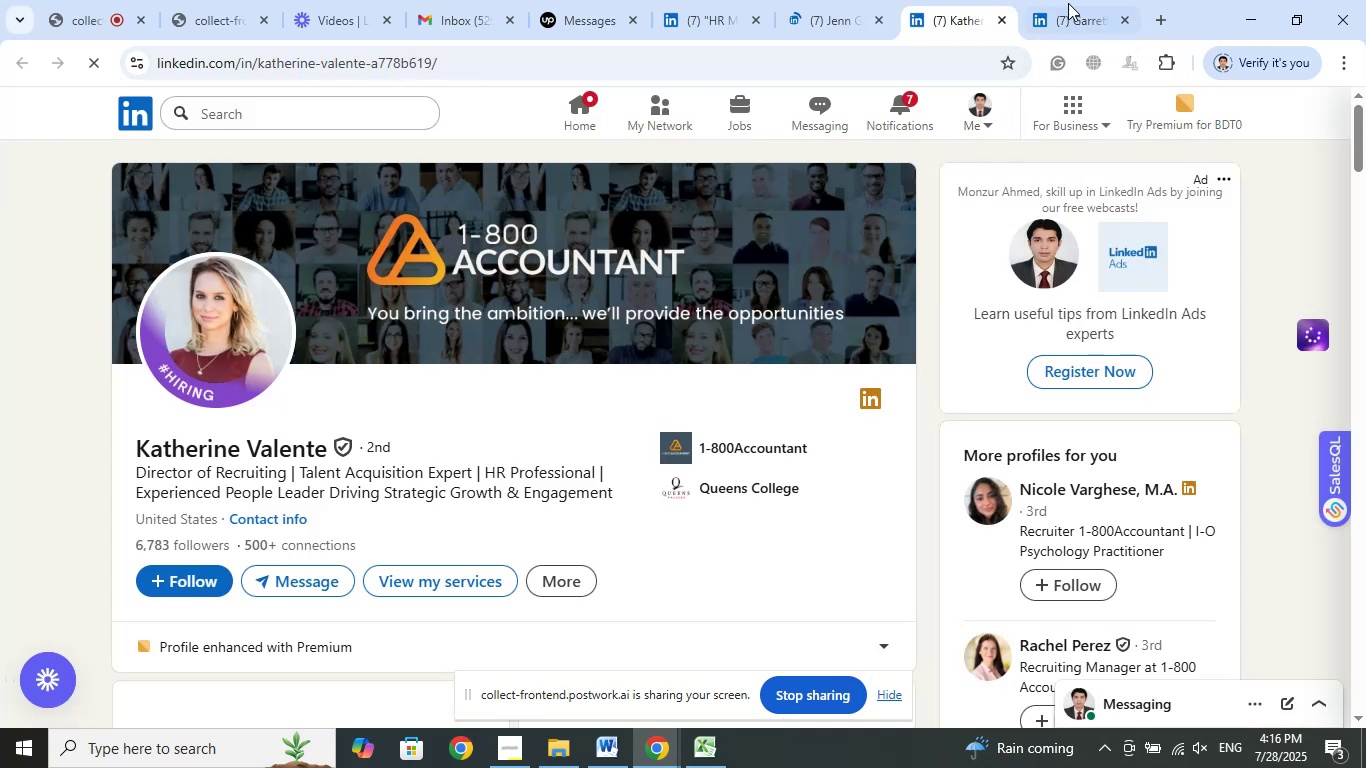 
left_click([1068, 0])
 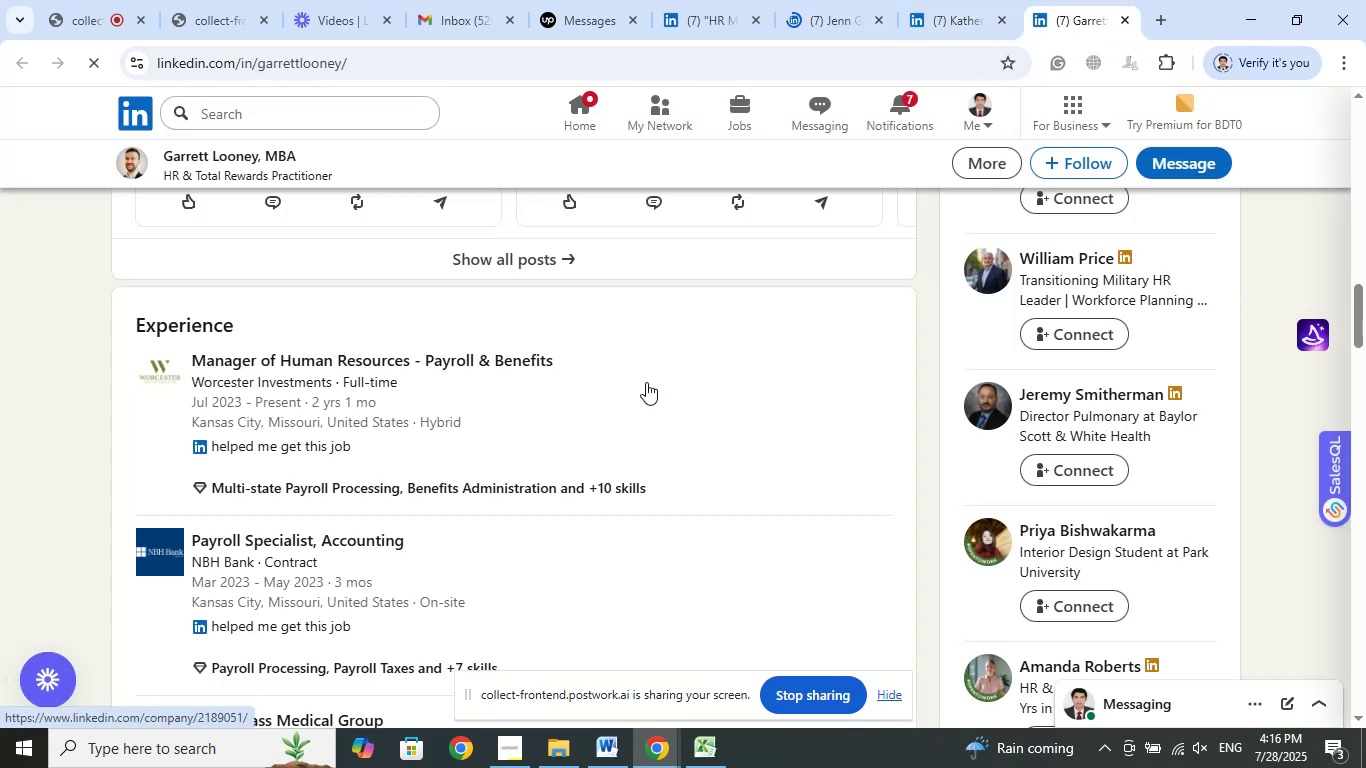 
right_click([450, 357])
 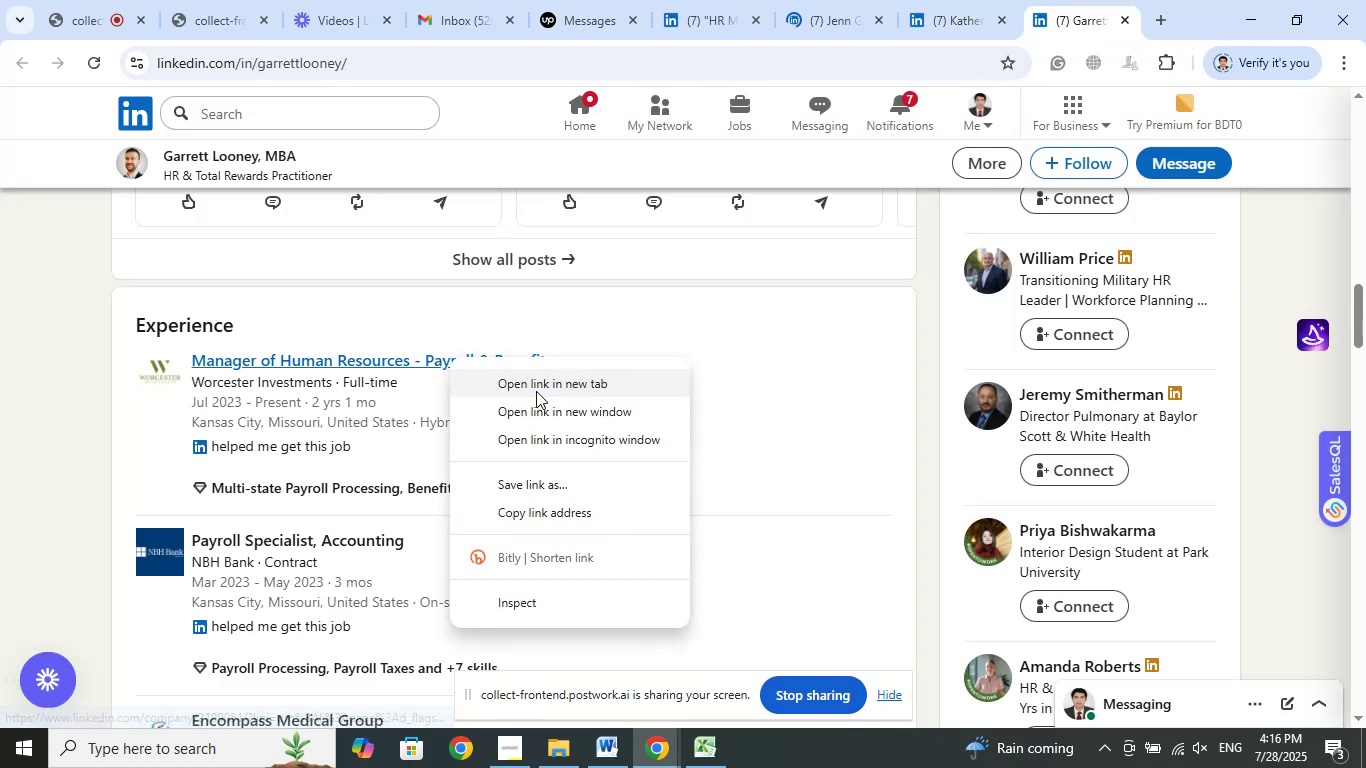 
left_click([536, 391])
 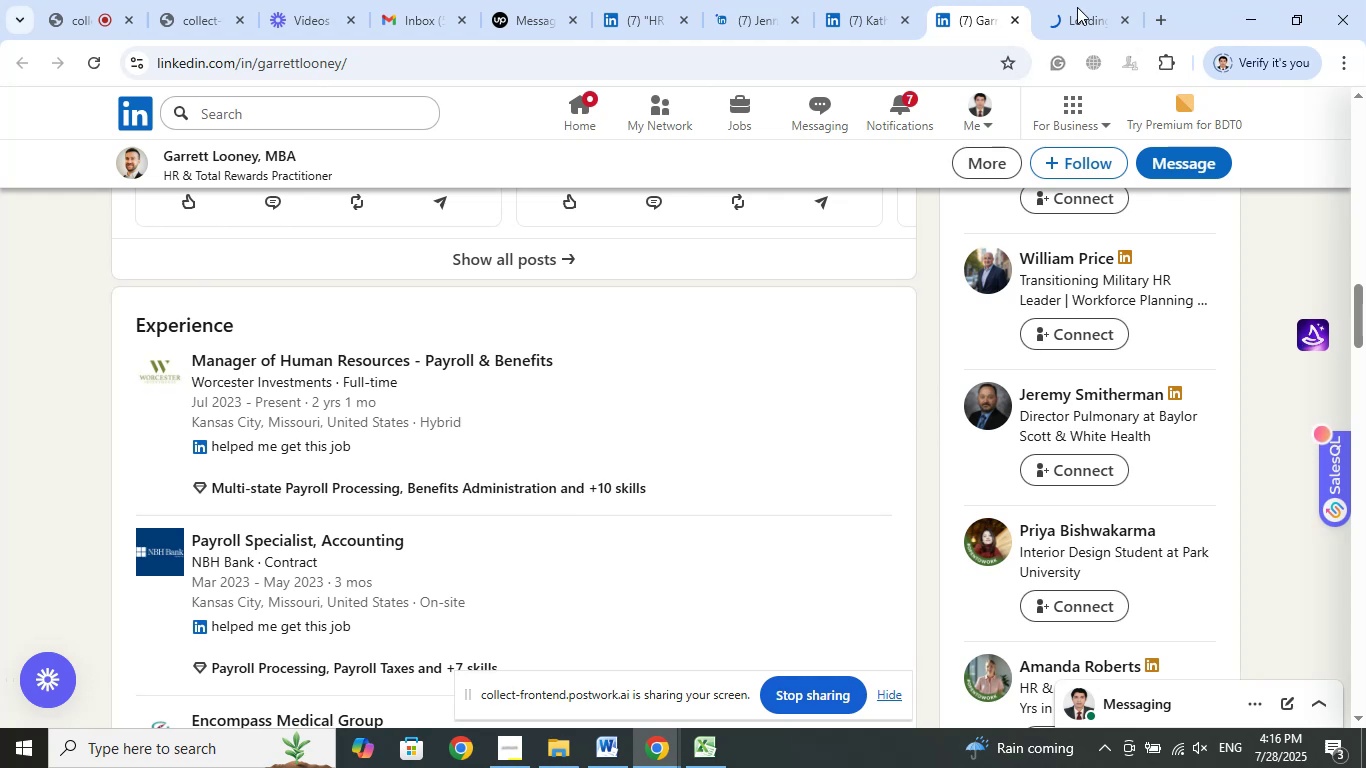 
left_click([1077, 7])
 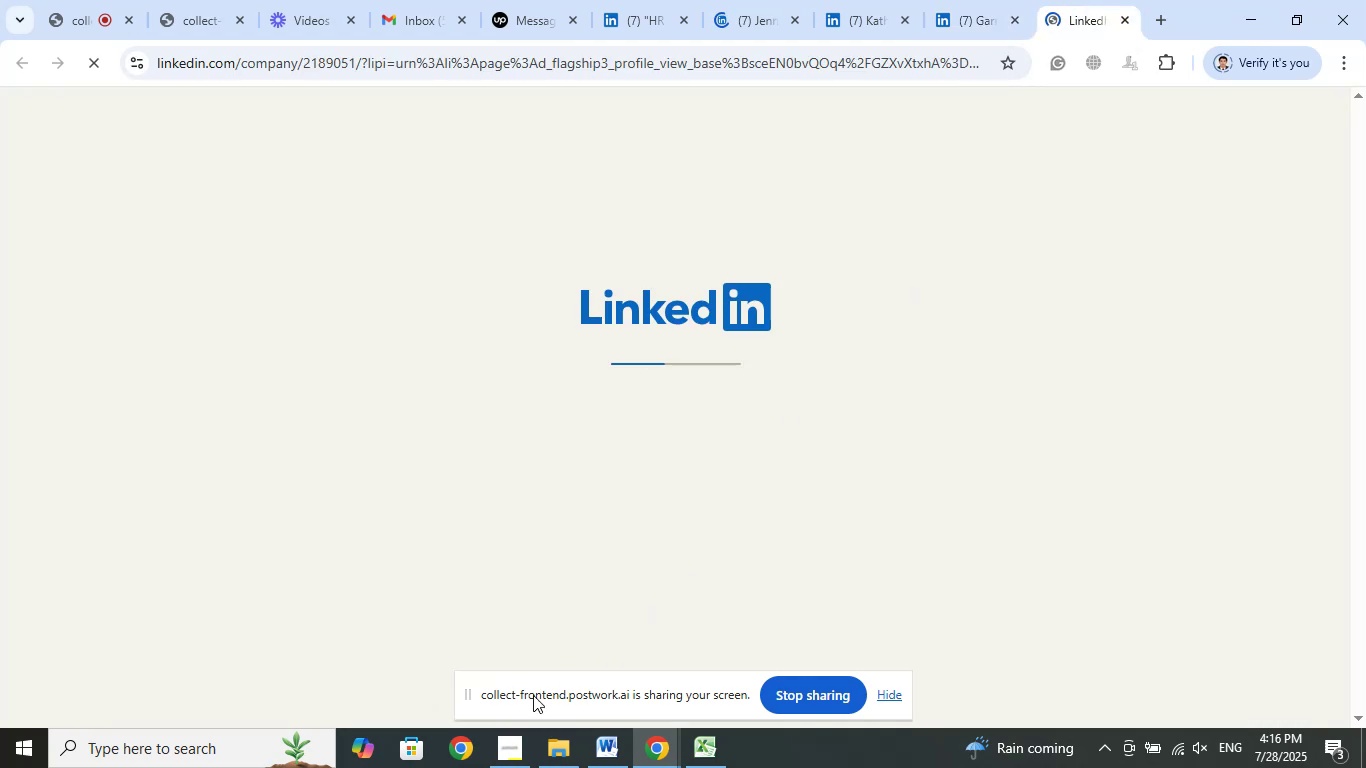 
left_click([514, 742])
 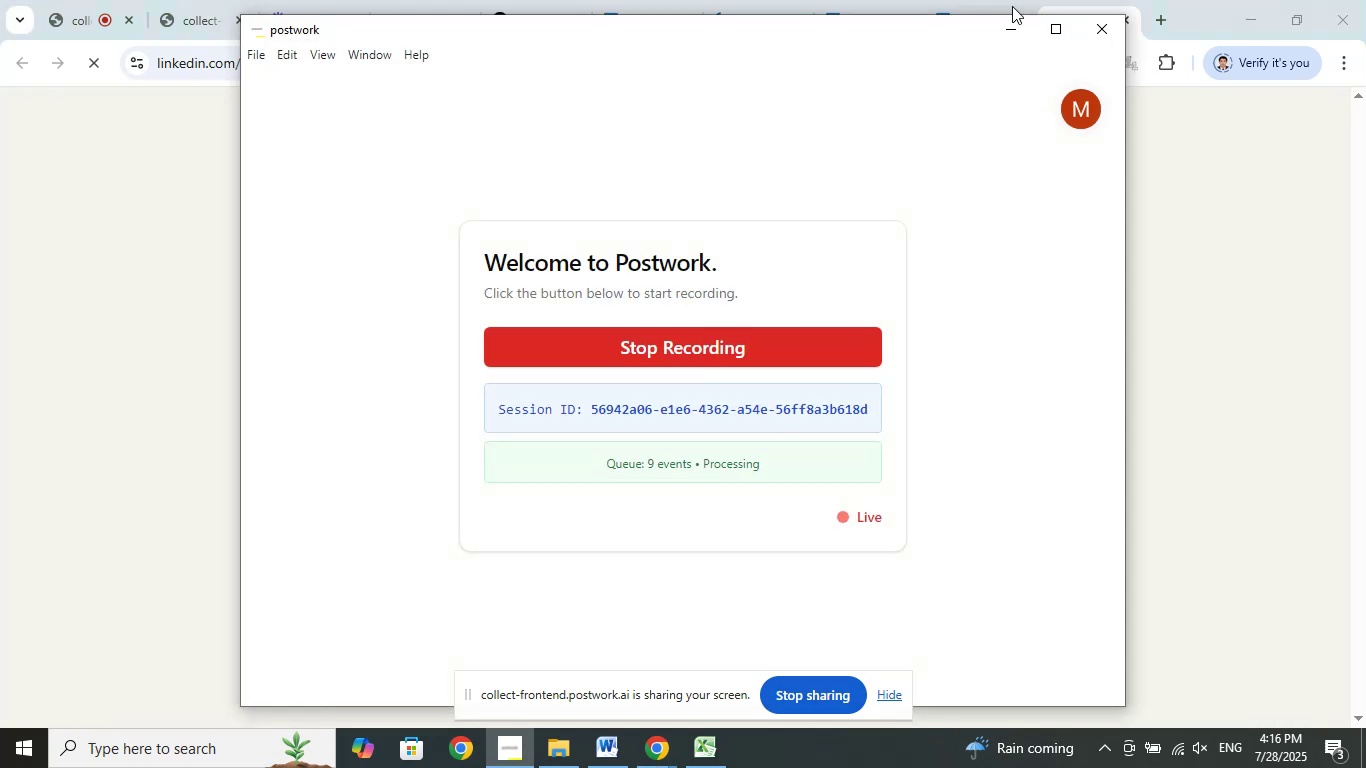 
left_click([1008, 27])
 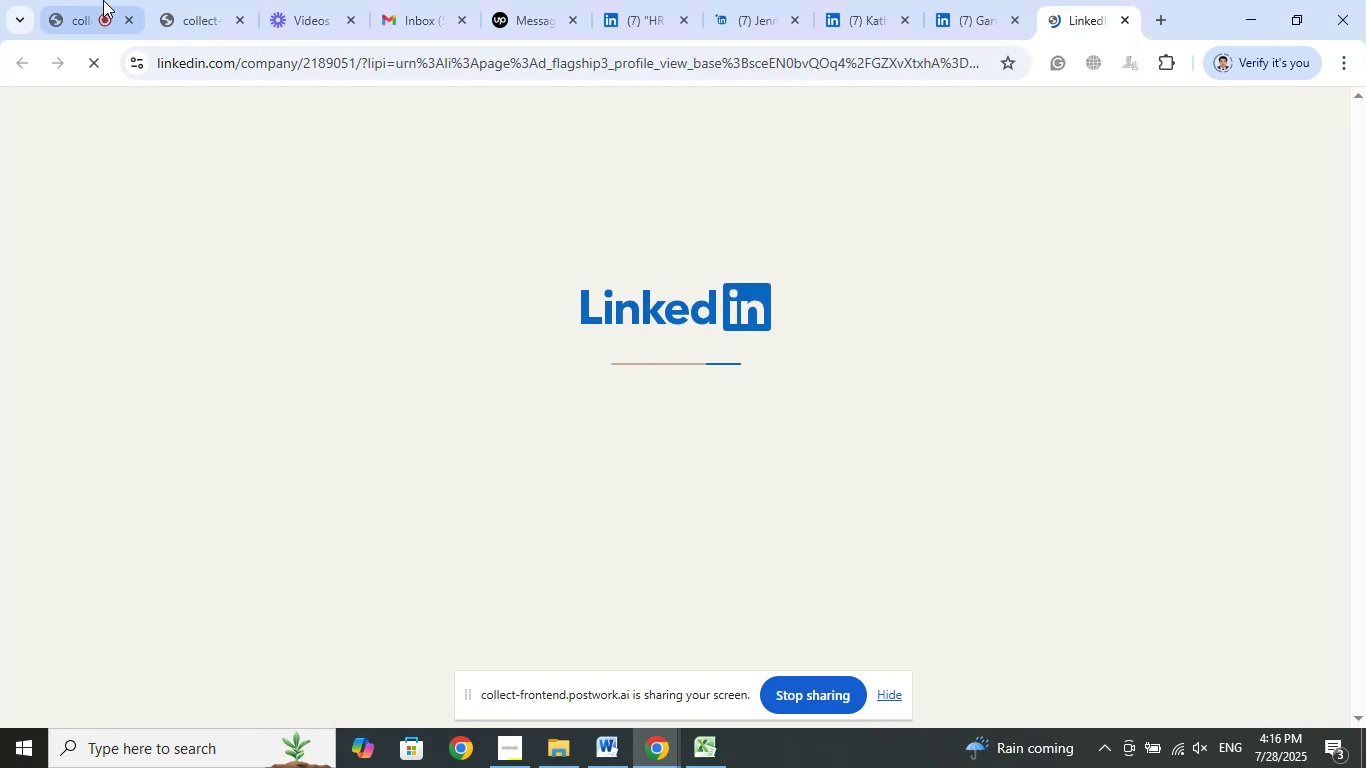 
left_click([103, 0])
 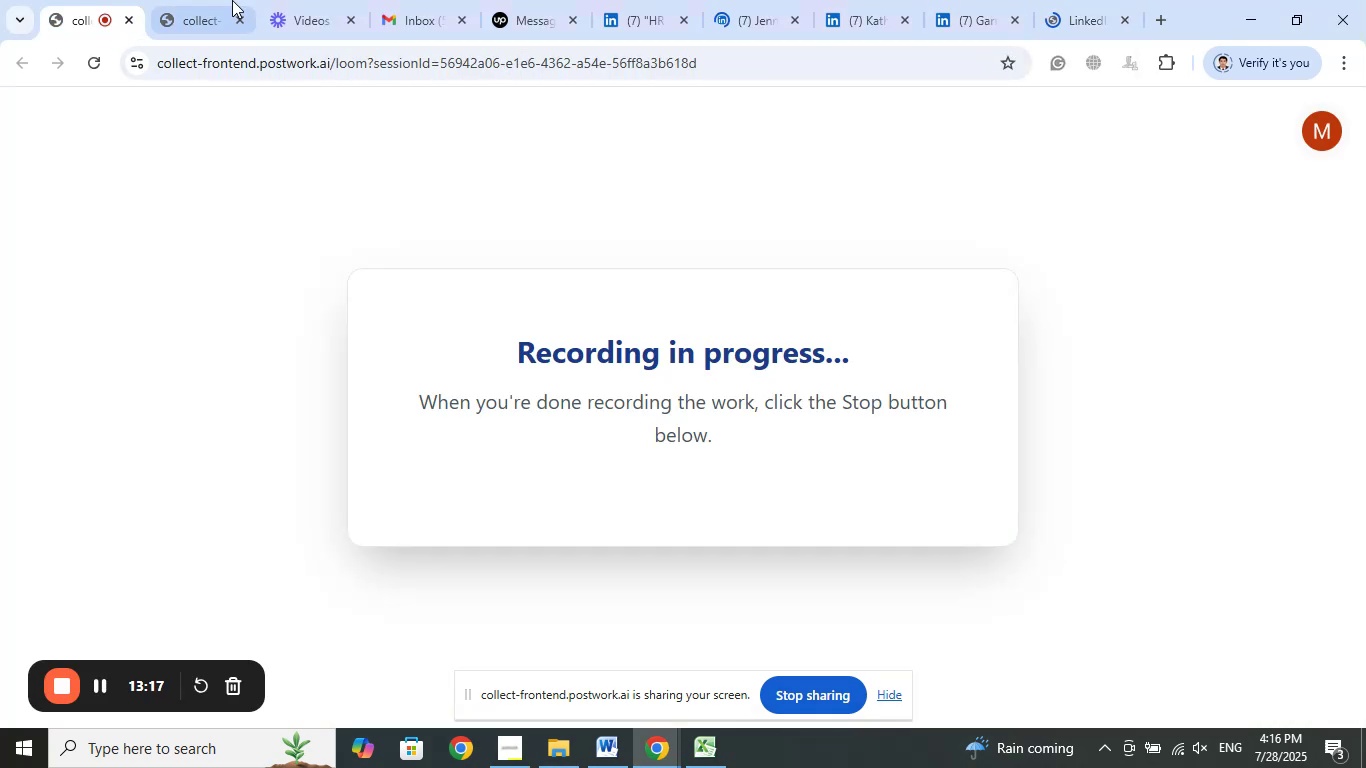 
left_click([201, 0])
 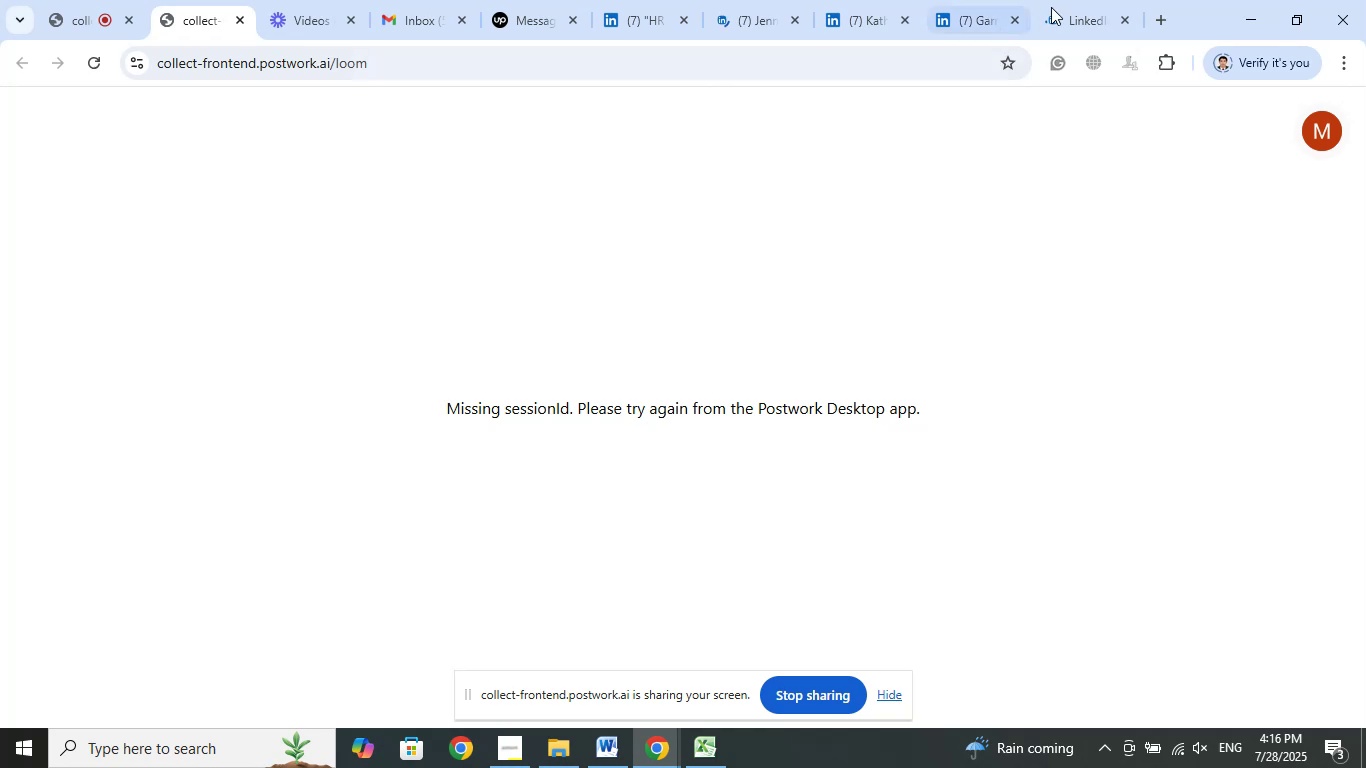 
left_click([1085, 0])
 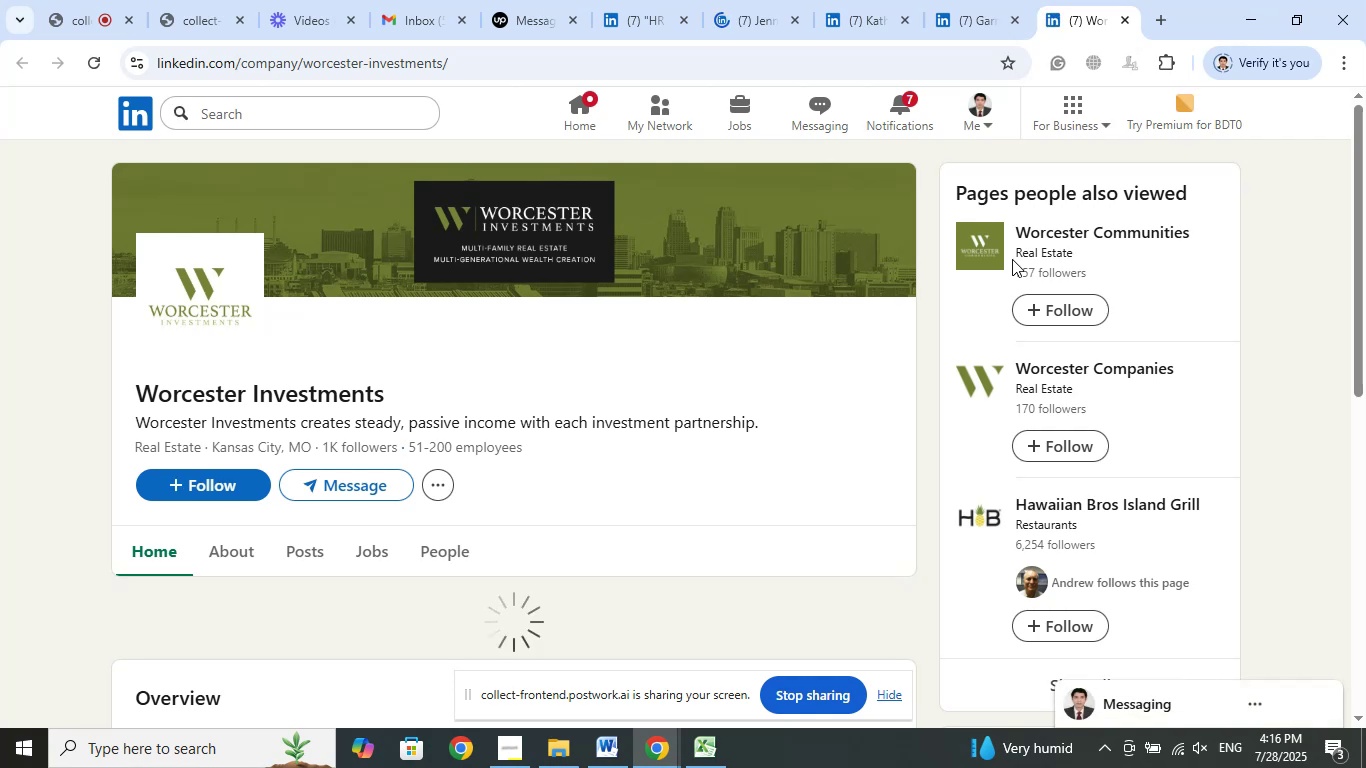 
wait(14.83)
 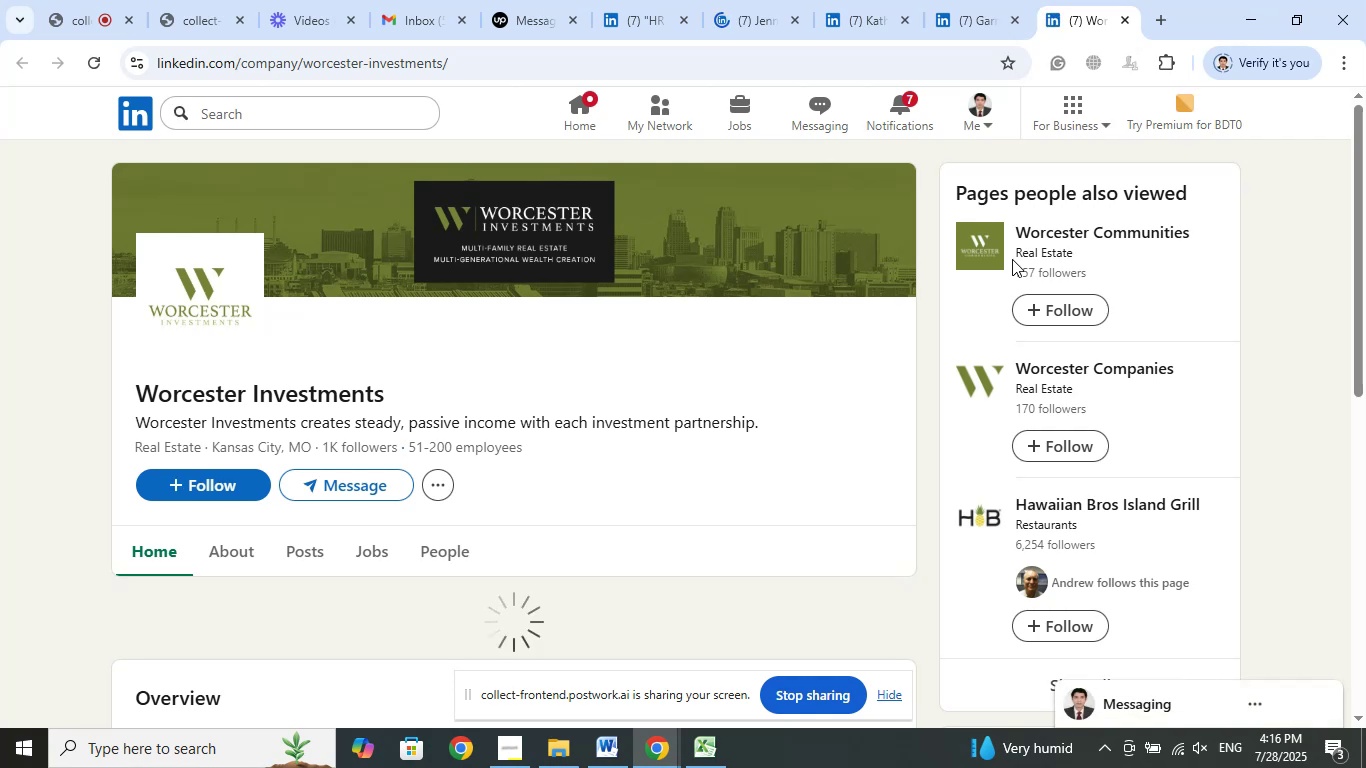 
double_click([973, 0])
 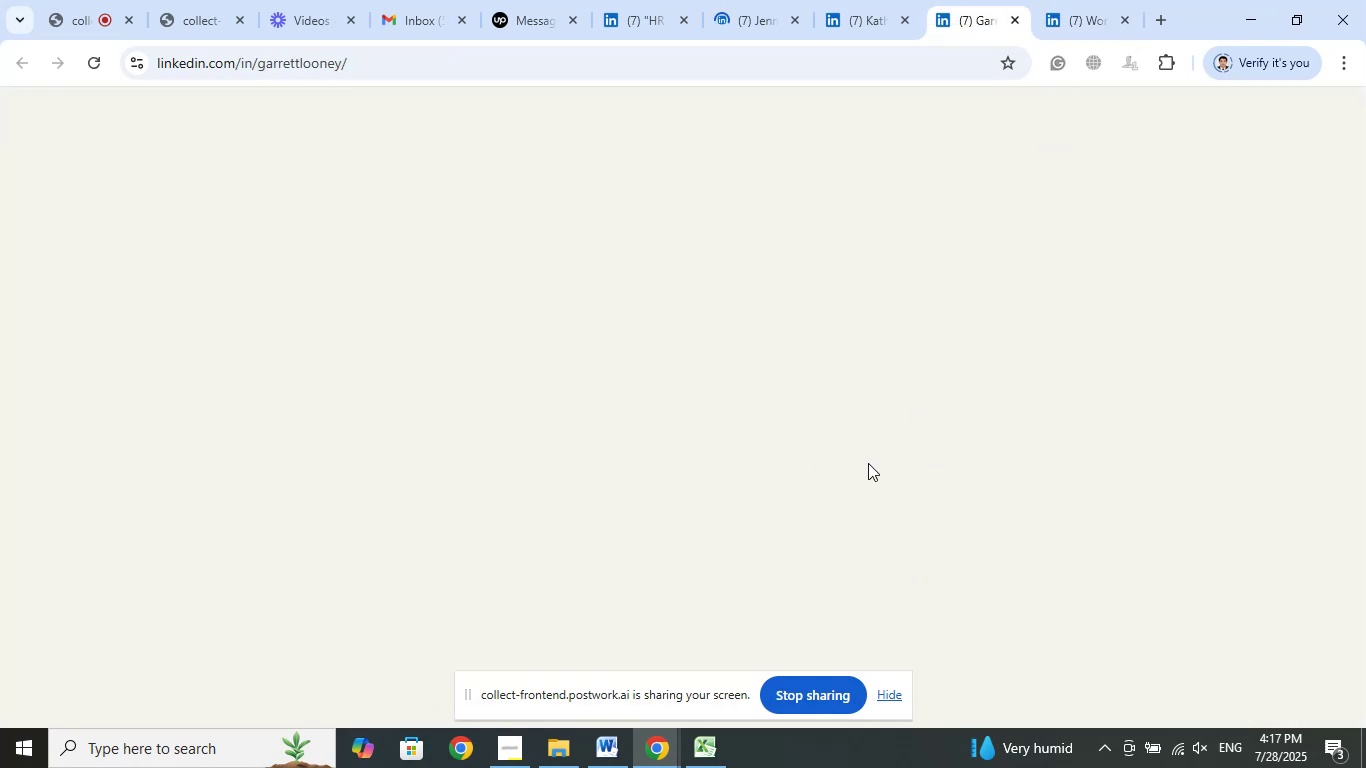 
wait(9.52)
 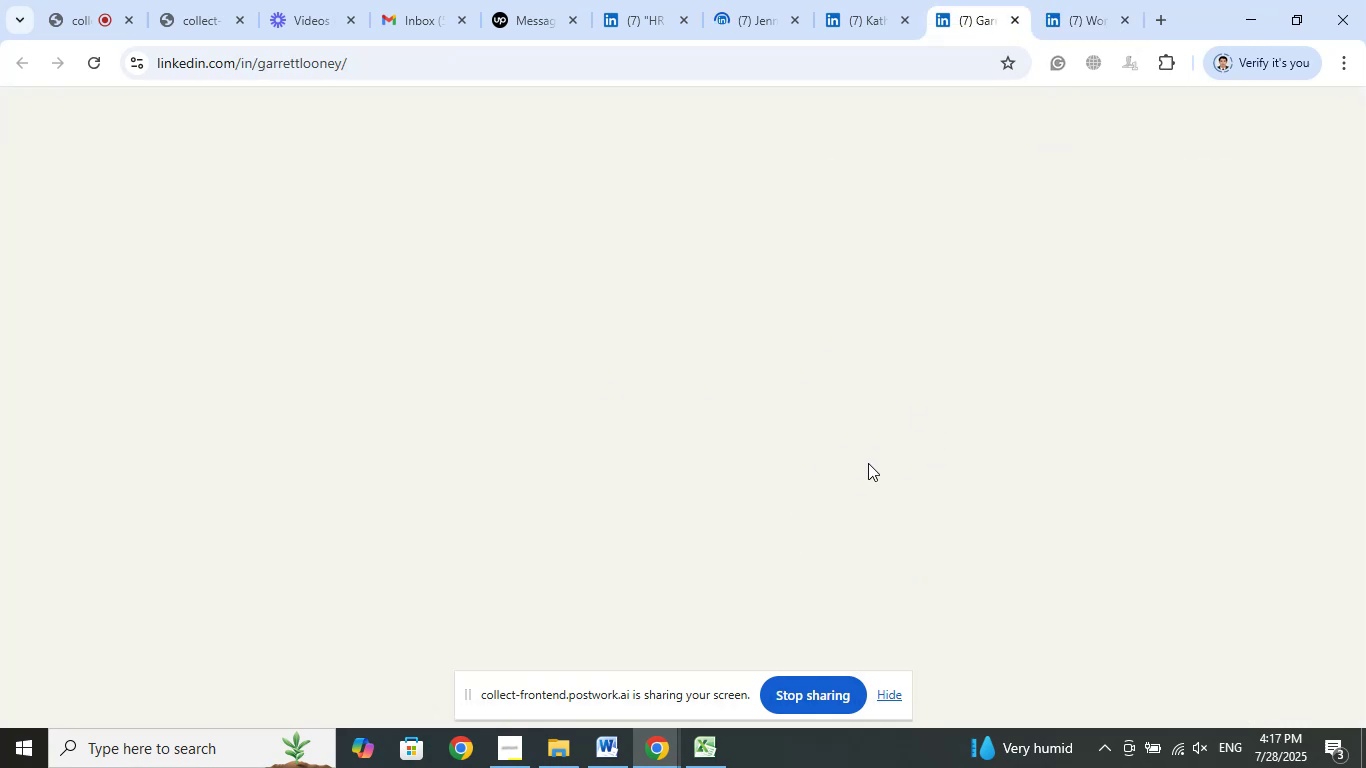 
left_click([258, 169])
 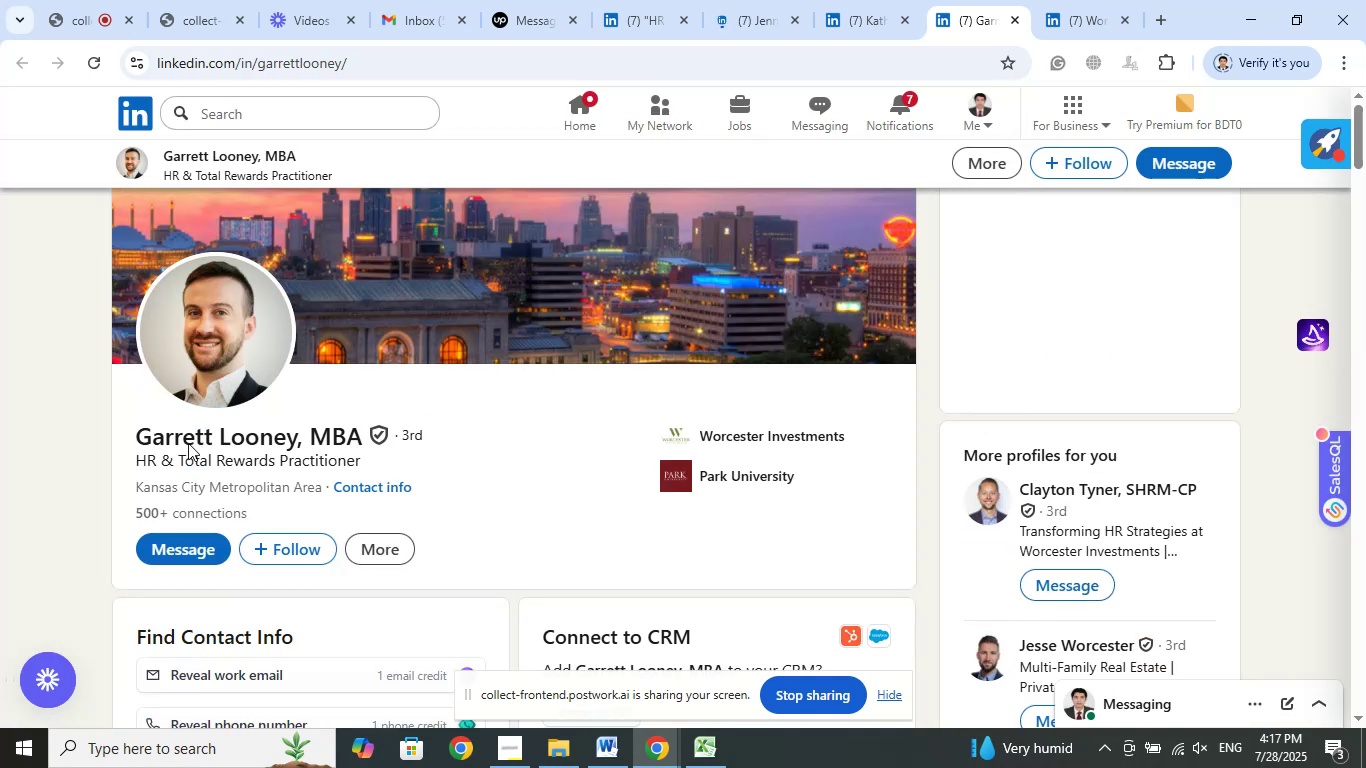 
left_click_drag(start_coordinate=[117, 434], to_coordinate=[292, 433])
 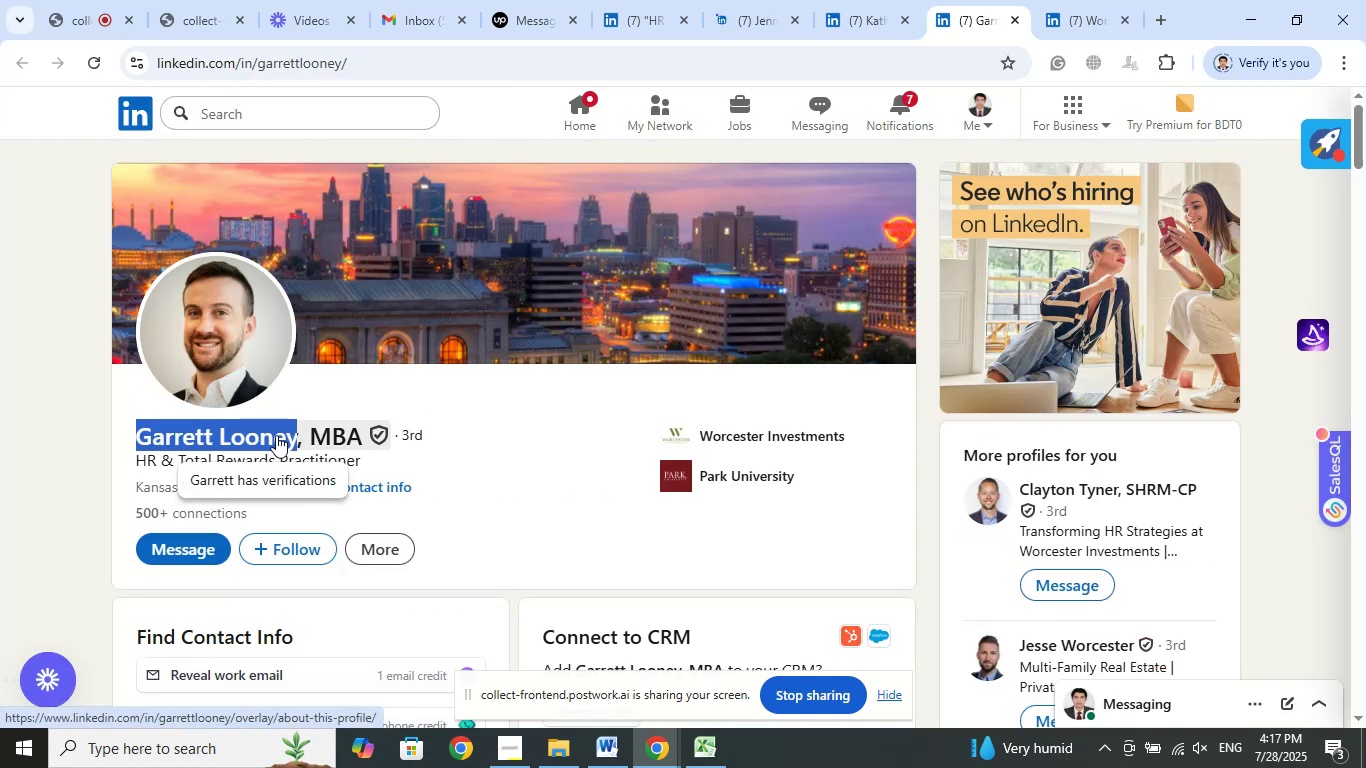 
right_click([279, 435])
 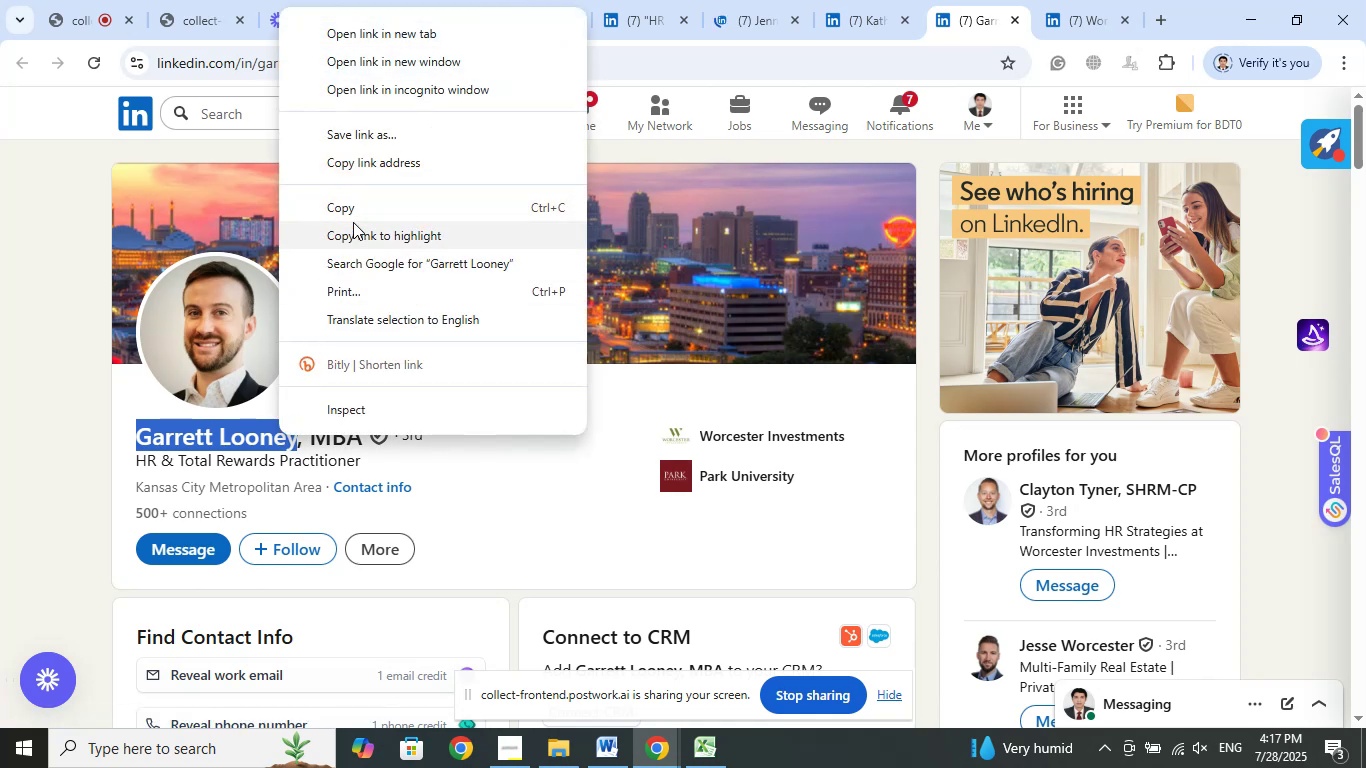 
left_click([356, 211])
 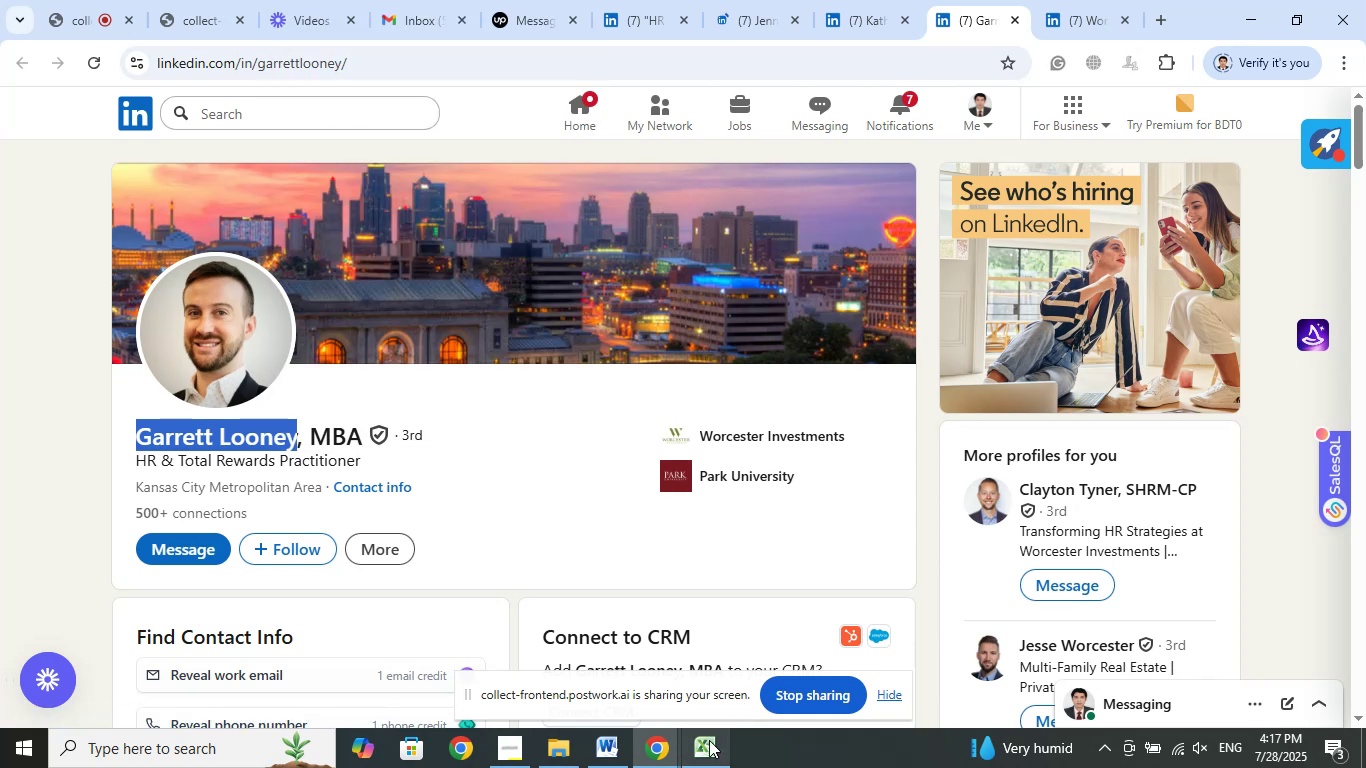 
left_click([709, 740])
 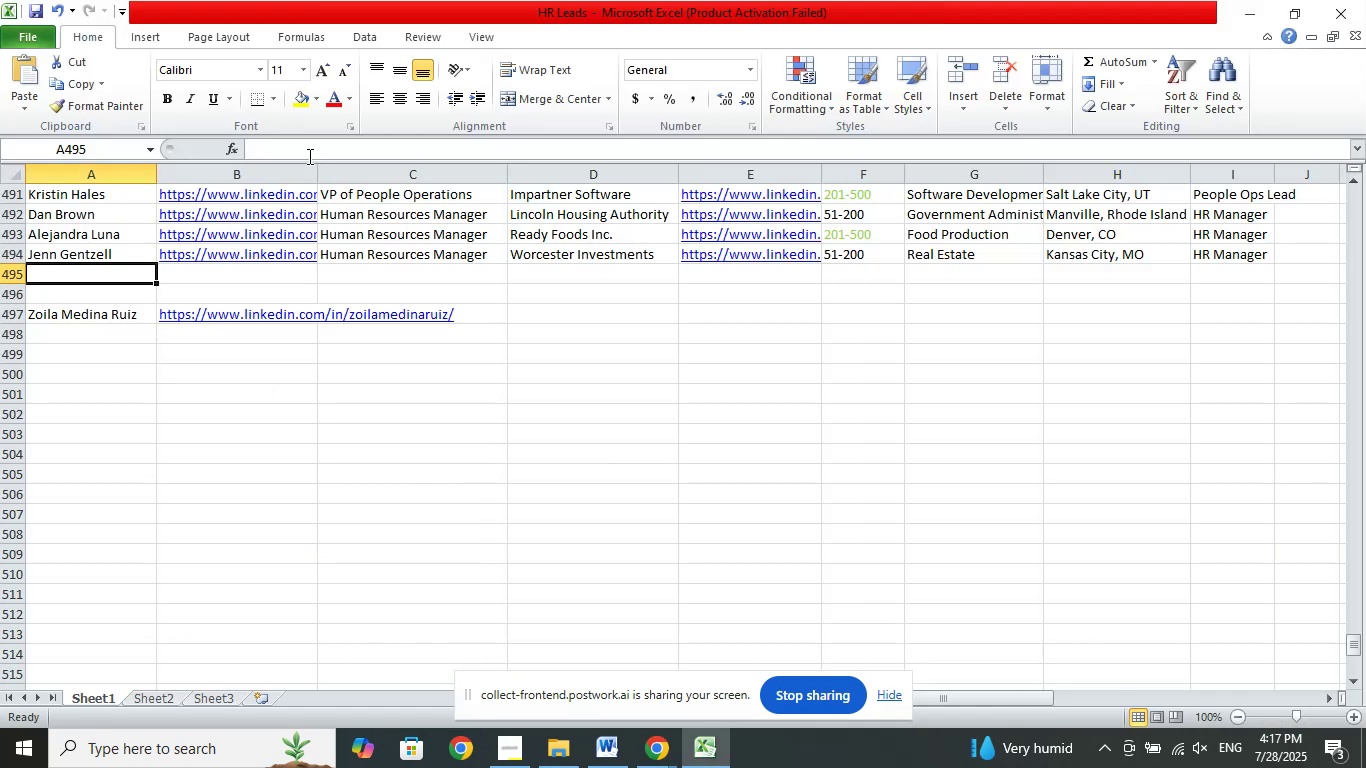 
left_click([302, 147])
 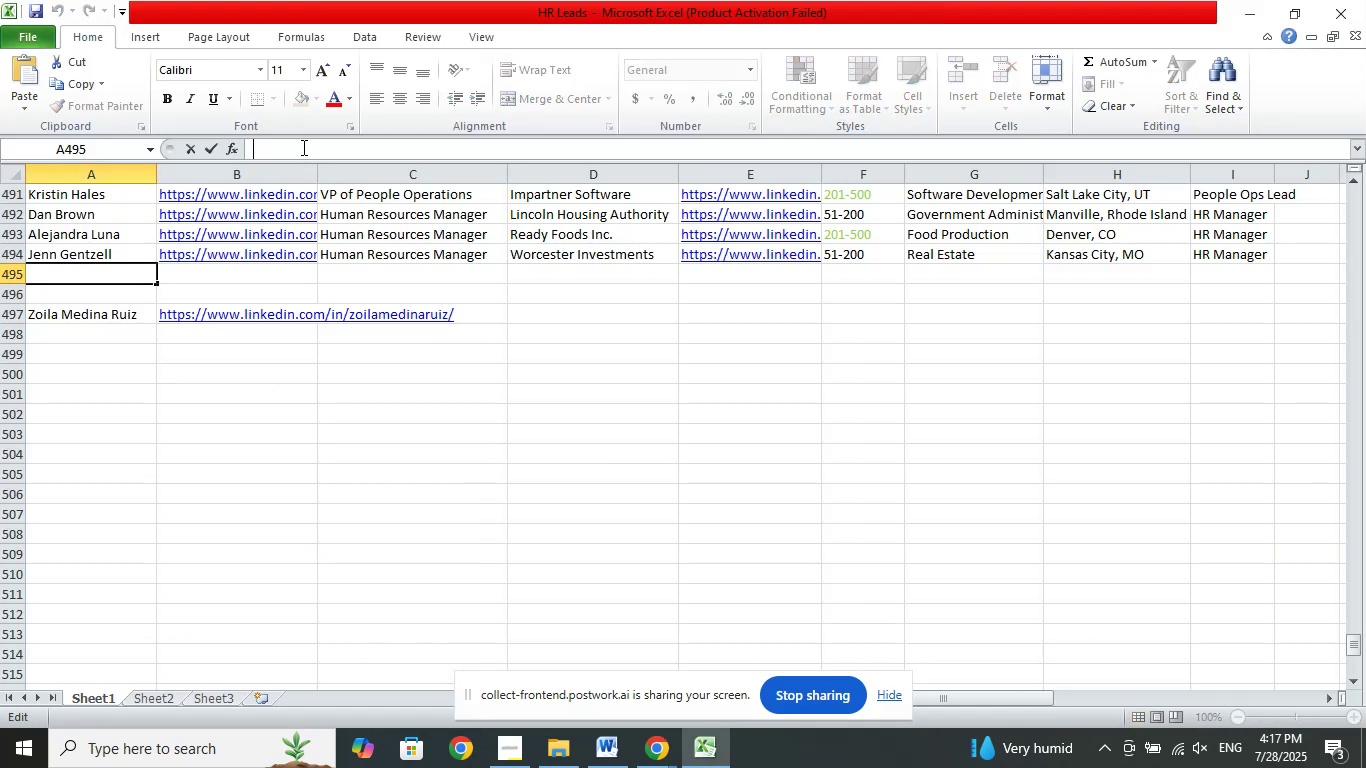 
right_click([302, 147])
 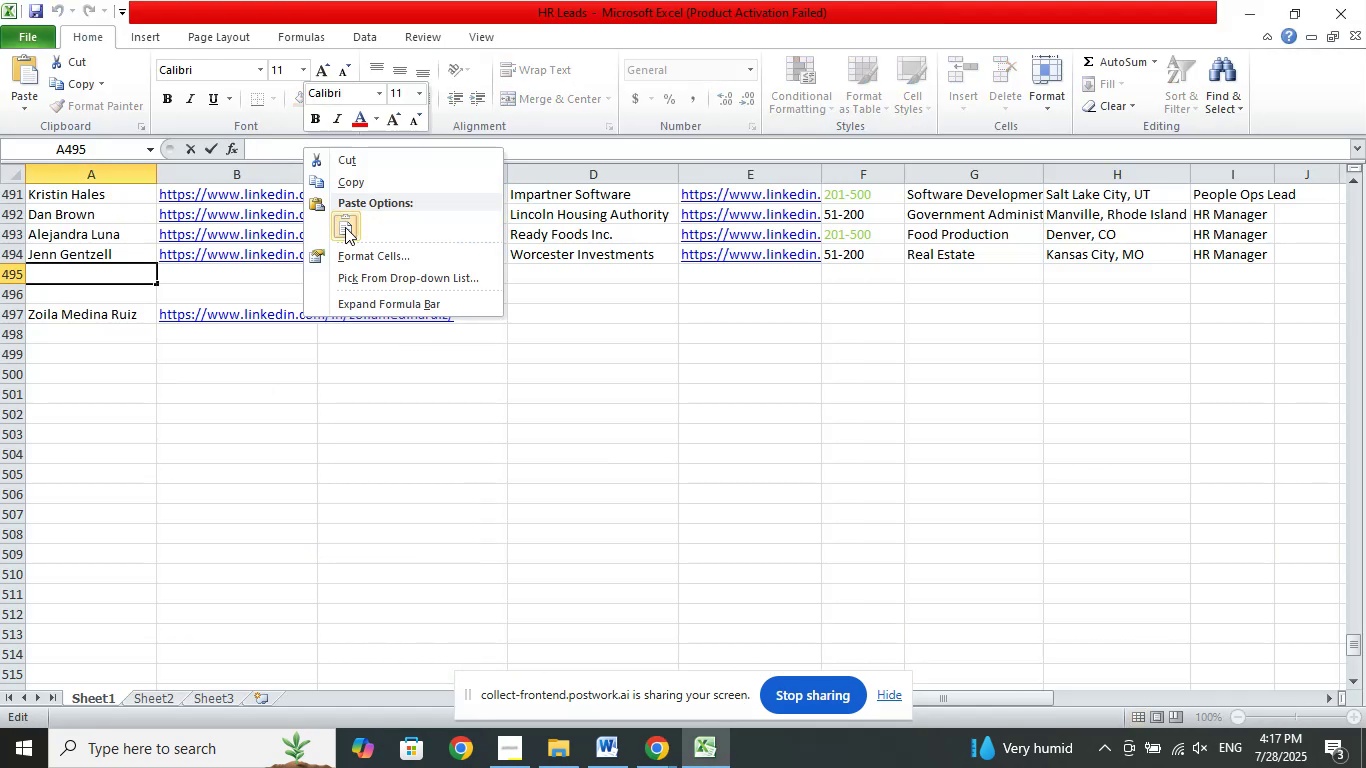 
left_click([345, 227])
 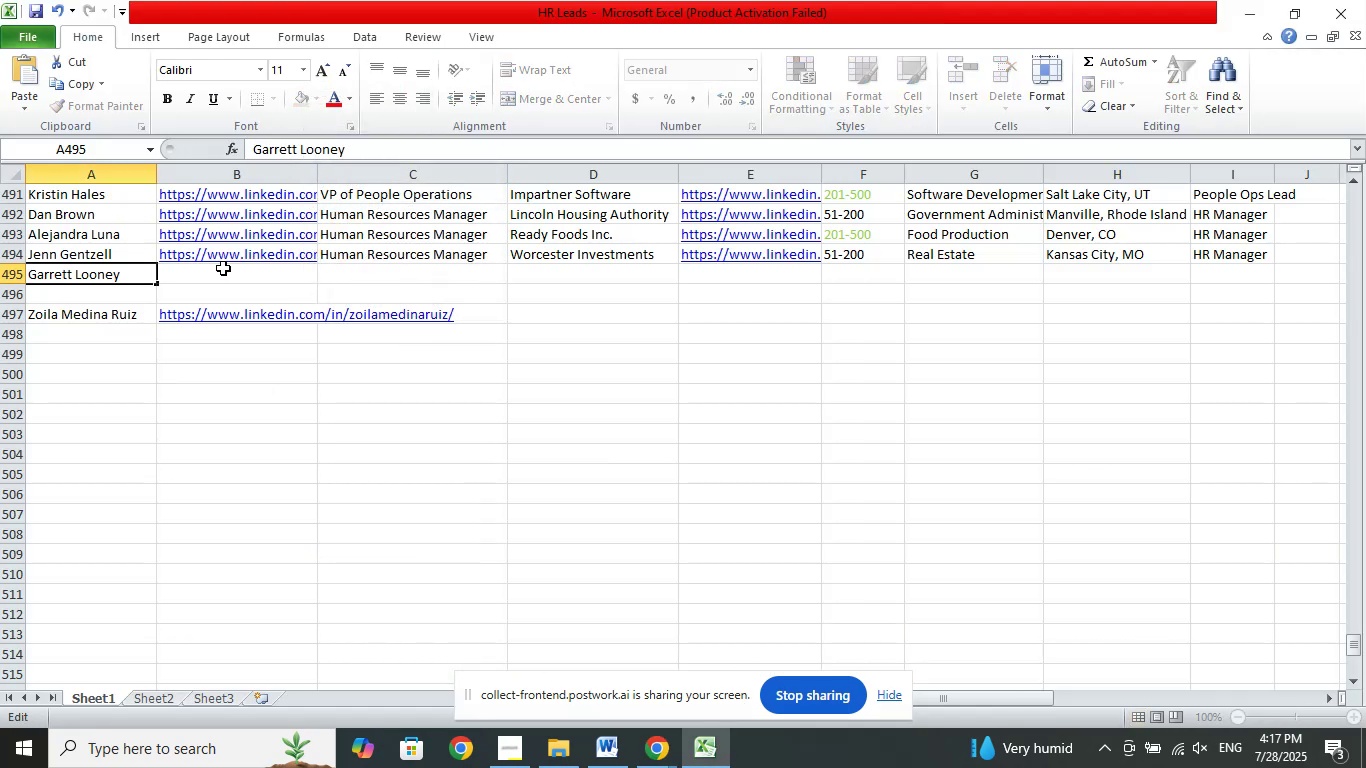 
left_click([223, 268])
 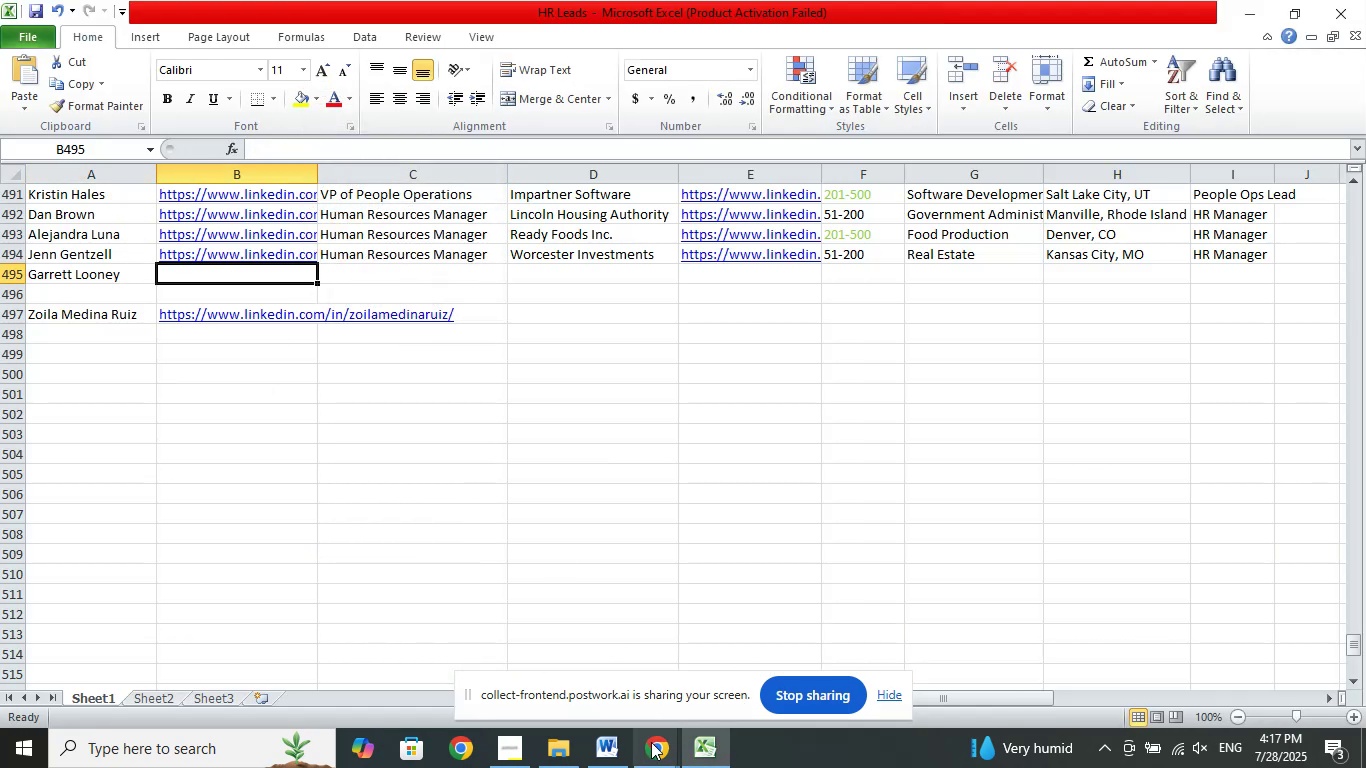 
left_click([651, 742])
 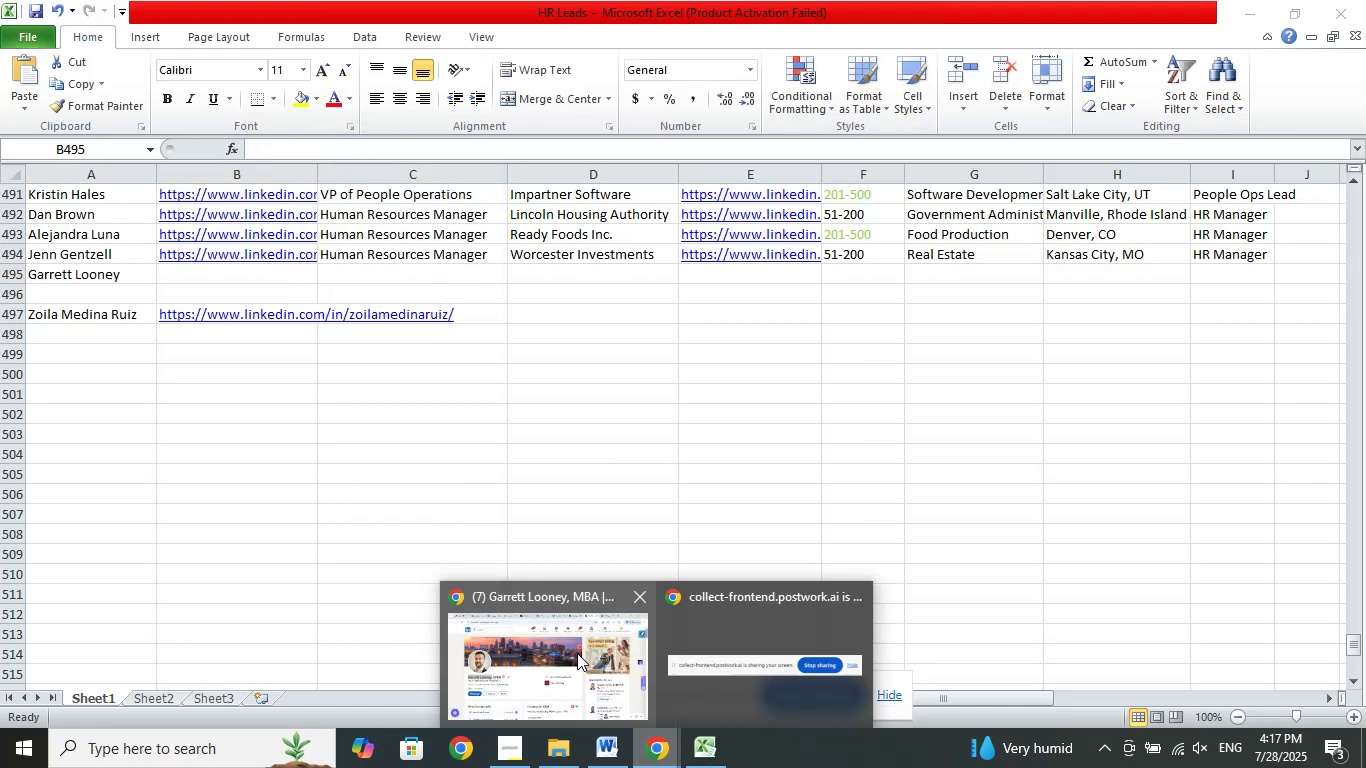 
left_click([577, 653])
 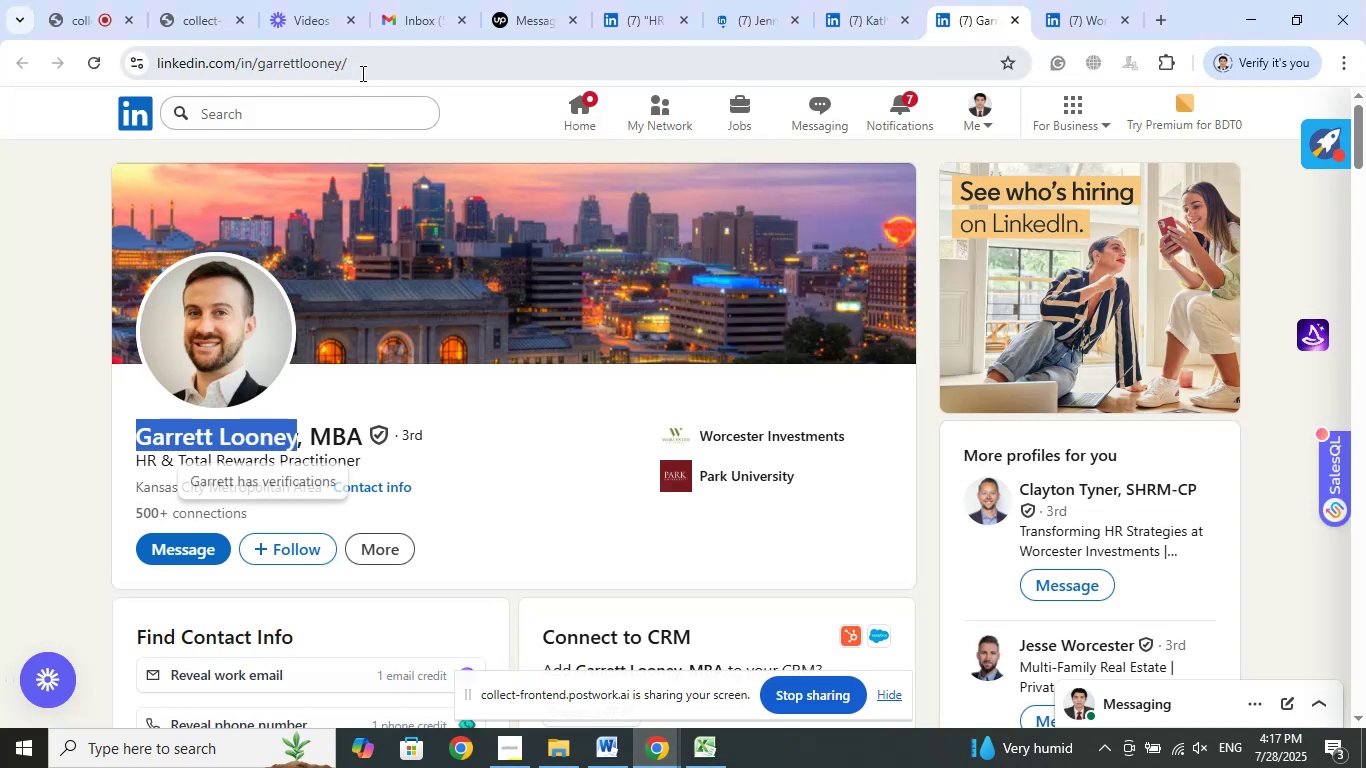 
left_click([361, 73])
 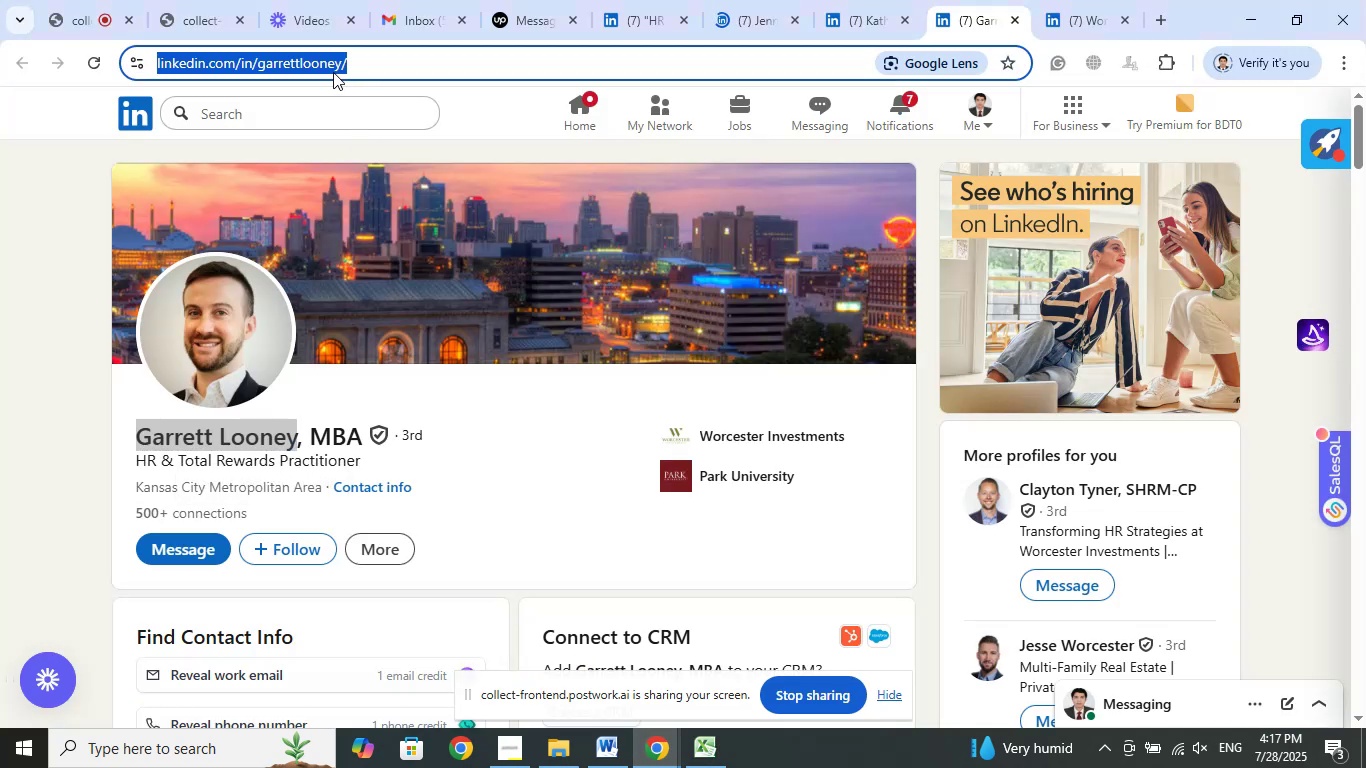 
right_click([333, 72])
 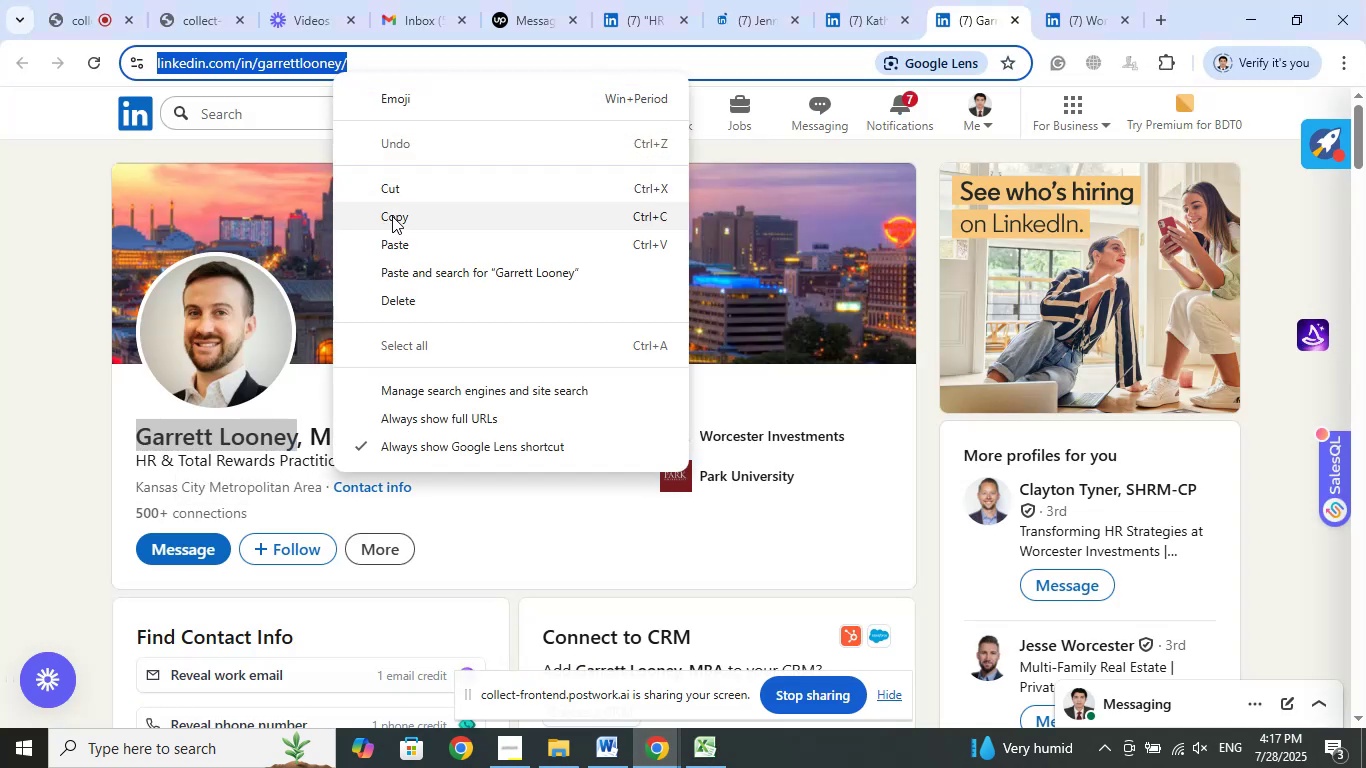 
left_click([392, 216])
 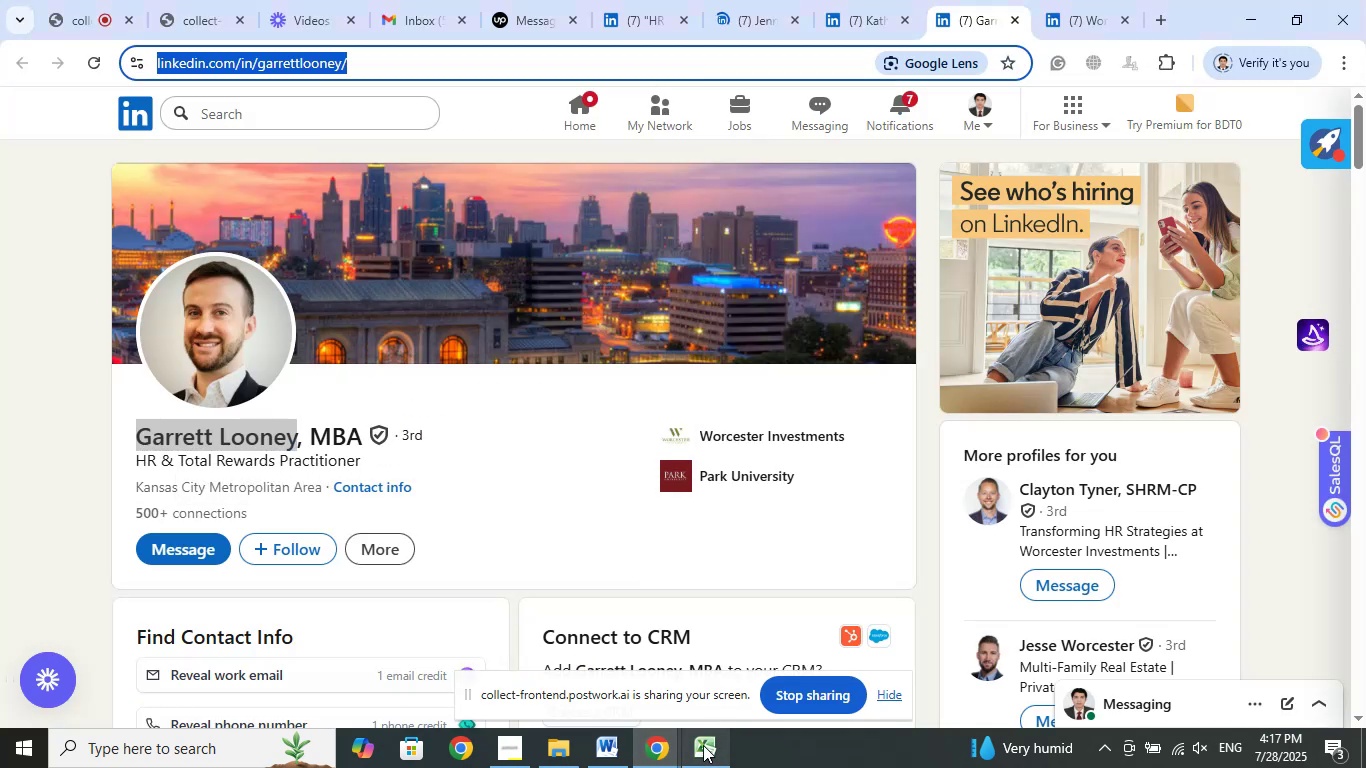 
left_click([703, 745])
 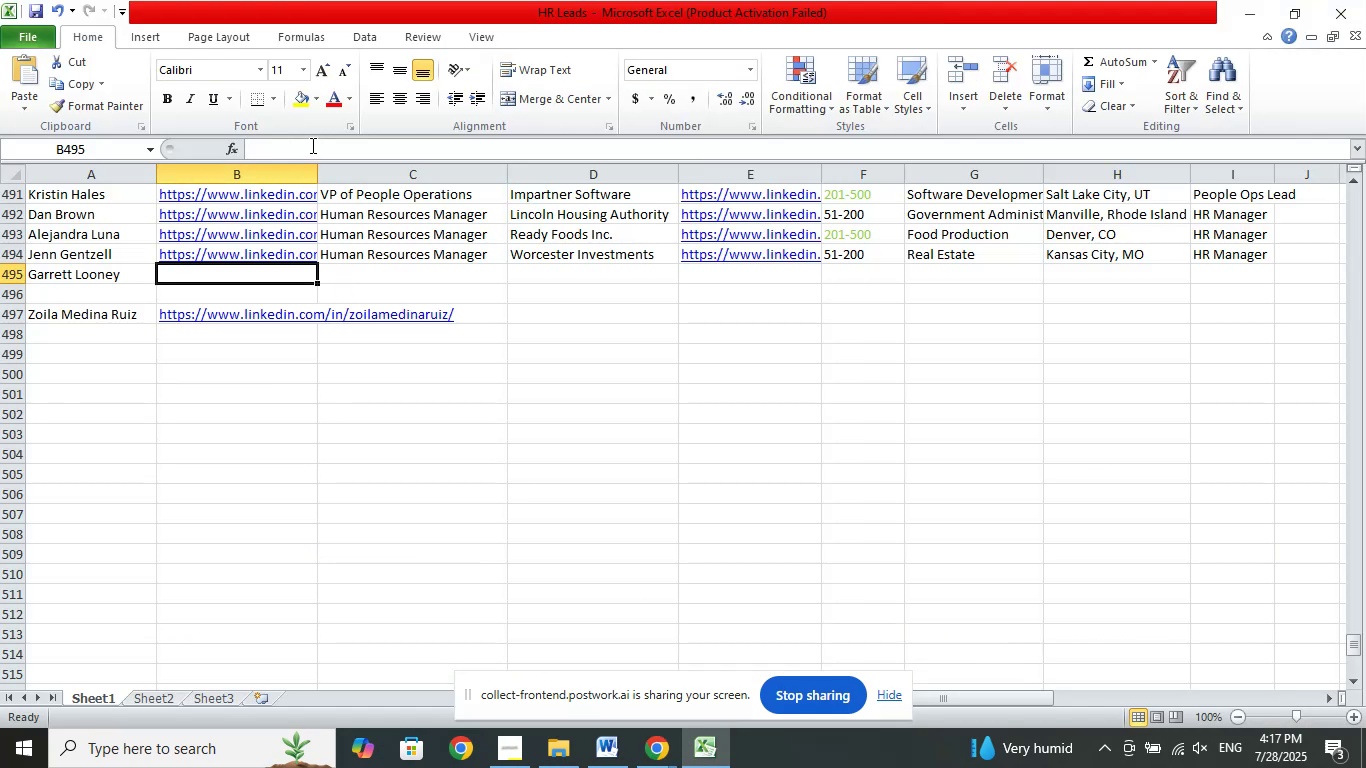 
left_click([311, 145])
 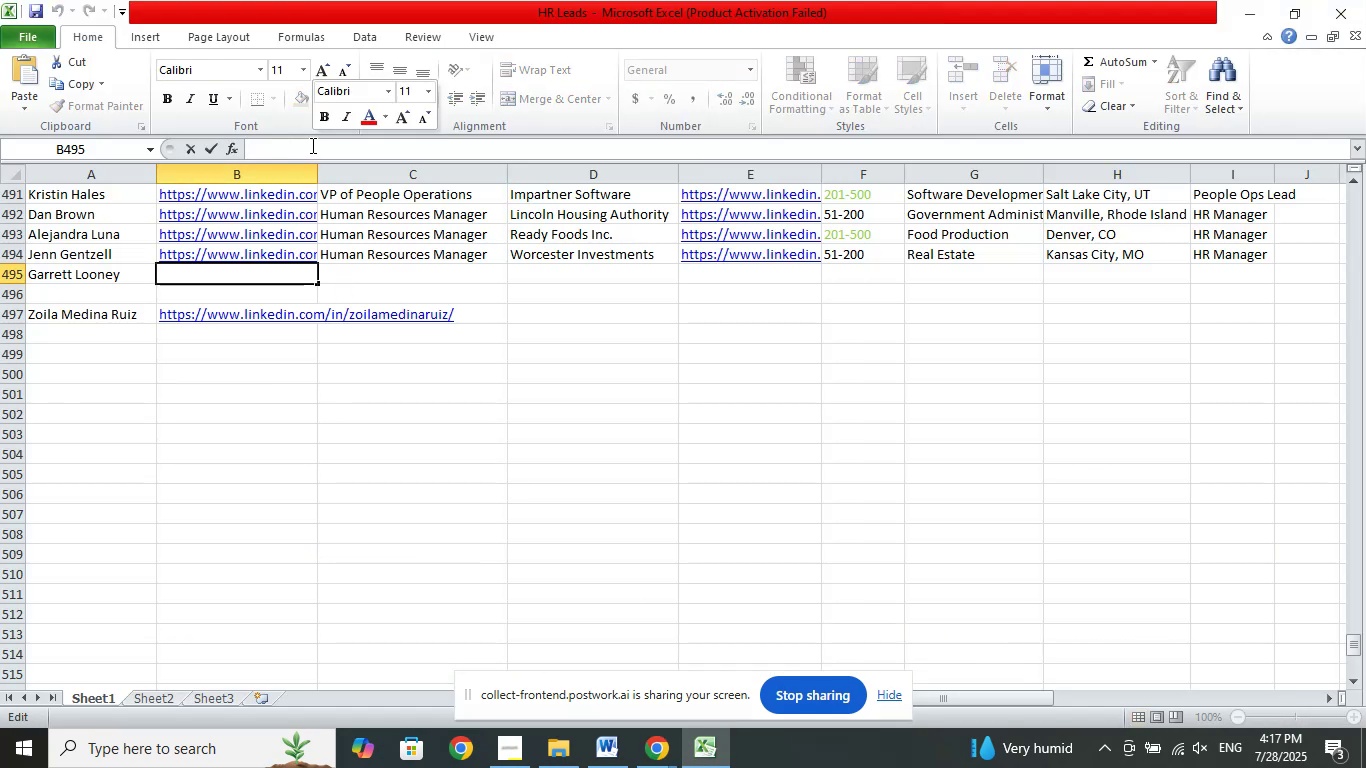 
right_click([311, 145])
 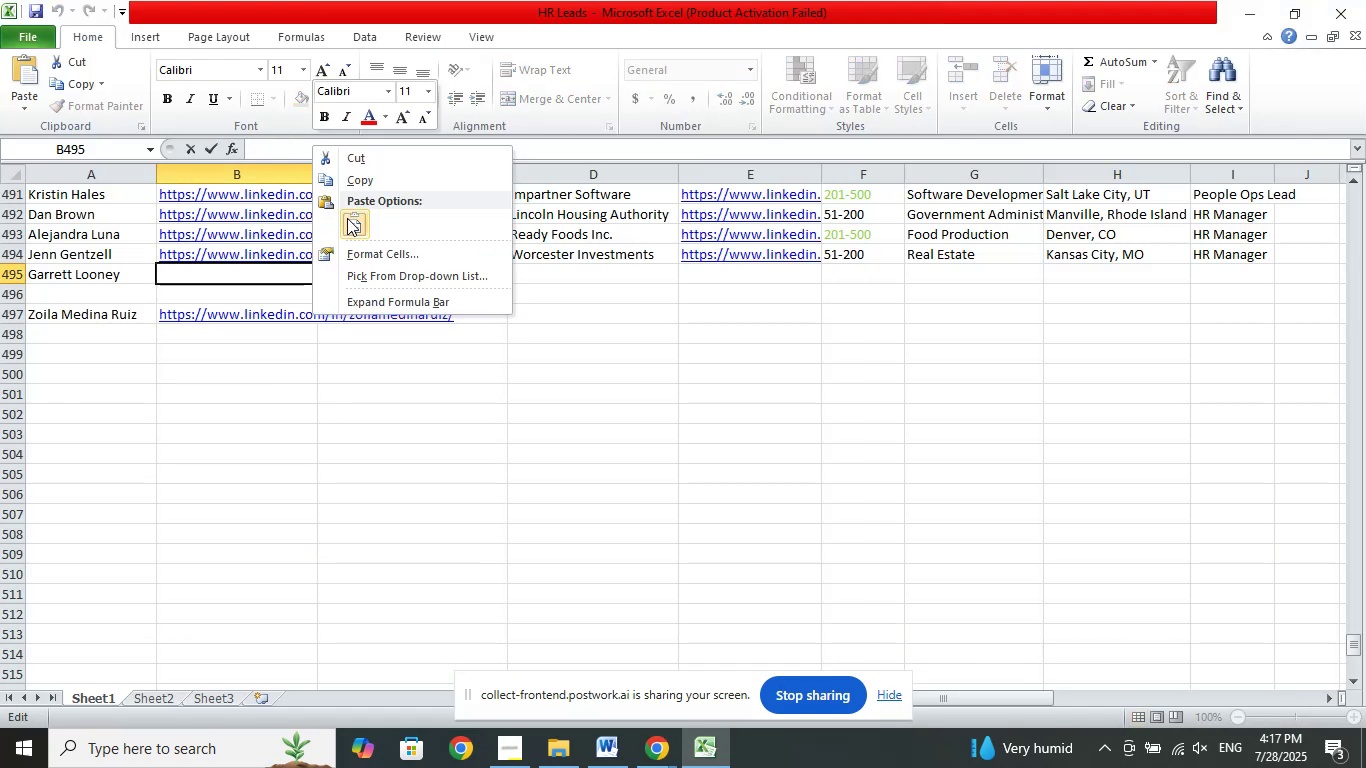 
left_click([347, 218])
 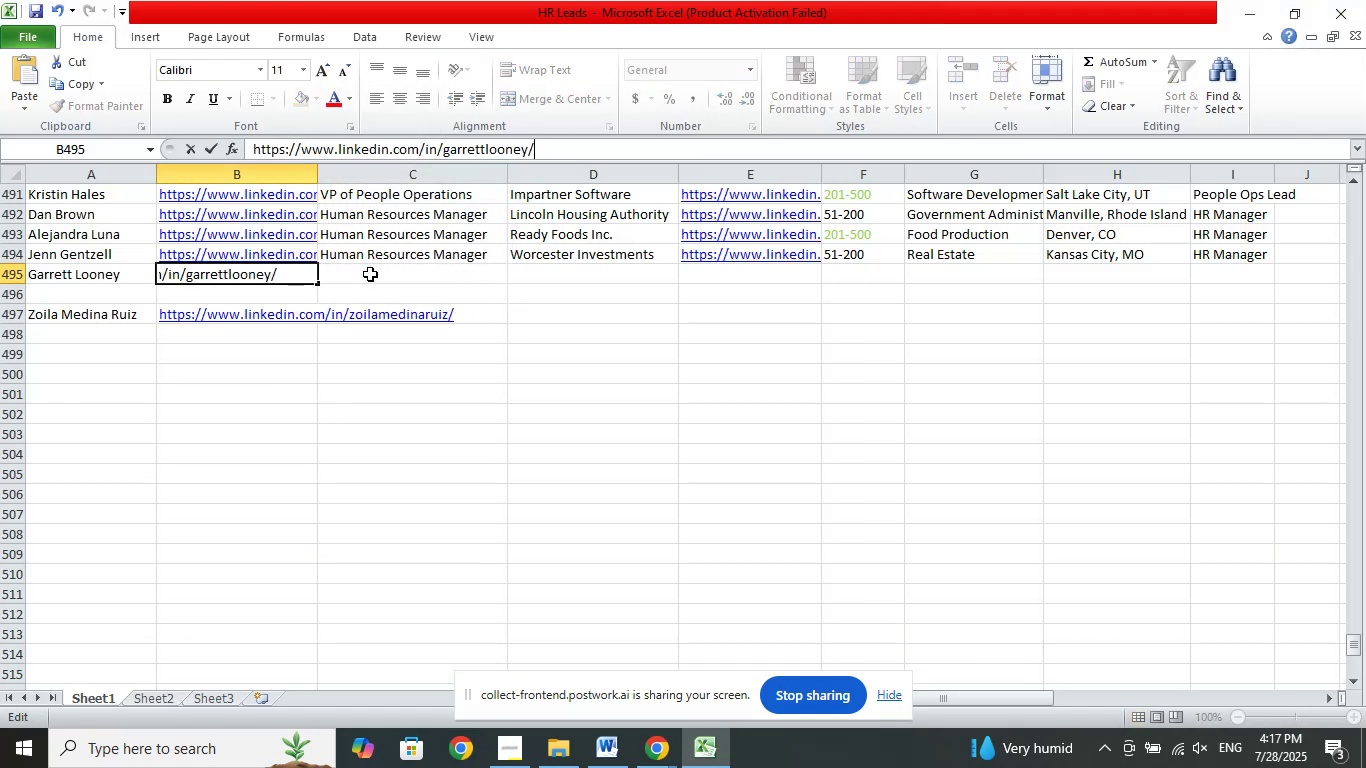 
left_click([370, 274])
 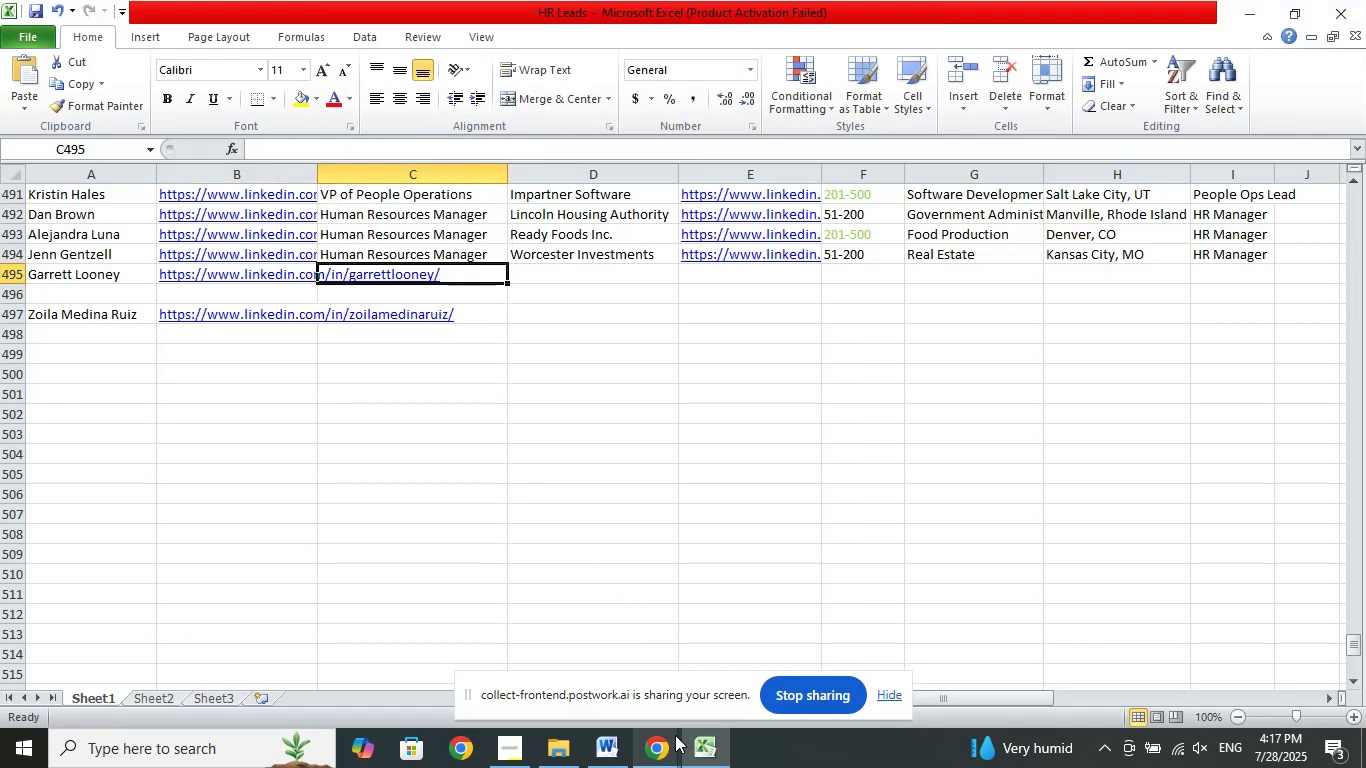 
left_click([674, 736])
 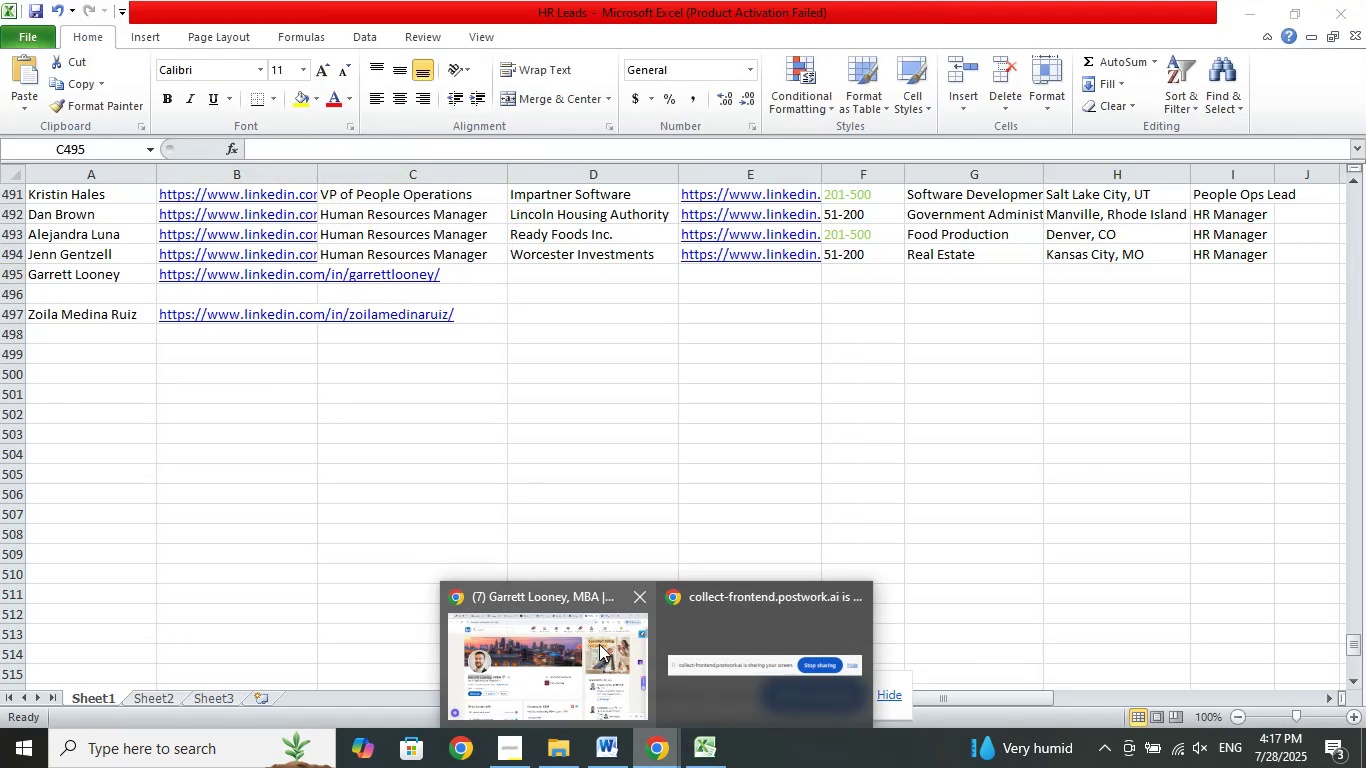 
left_click([599, 644])
 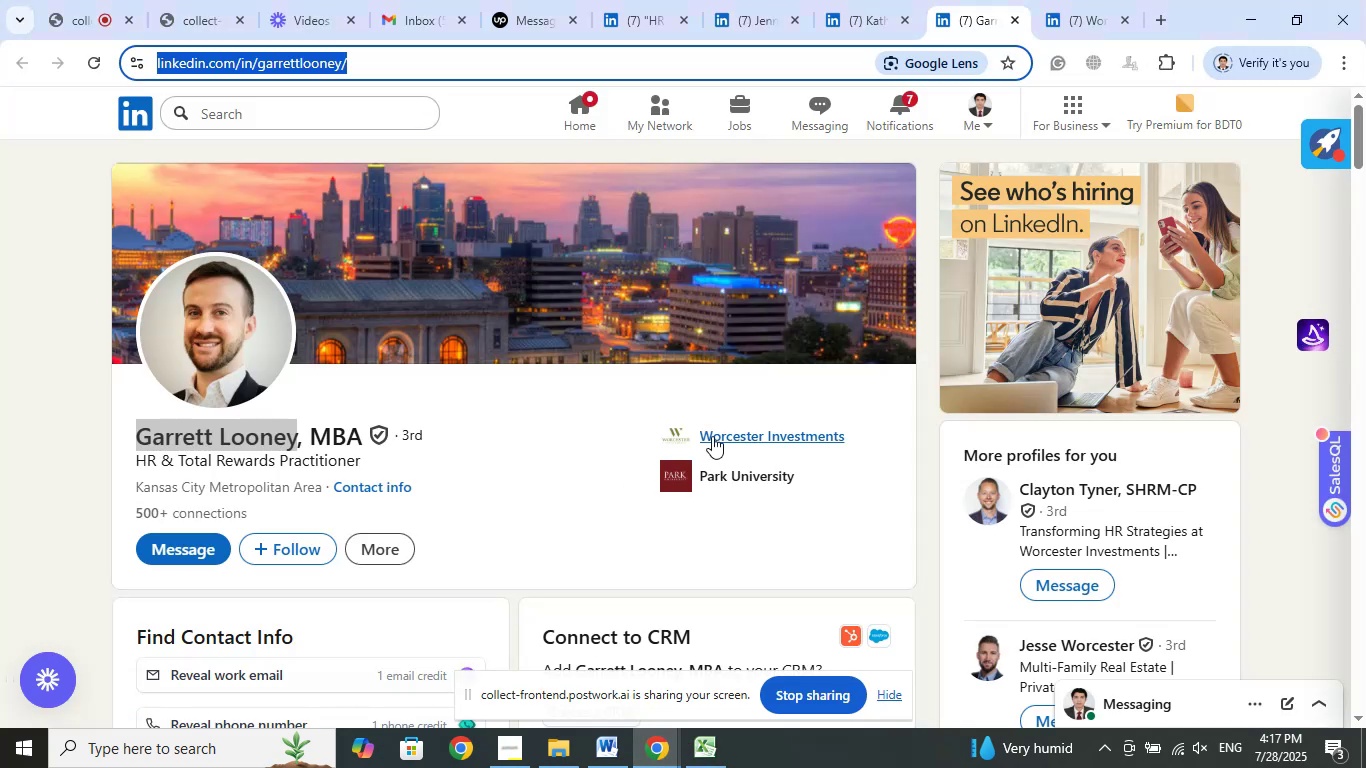 
left_click([712, 436])
 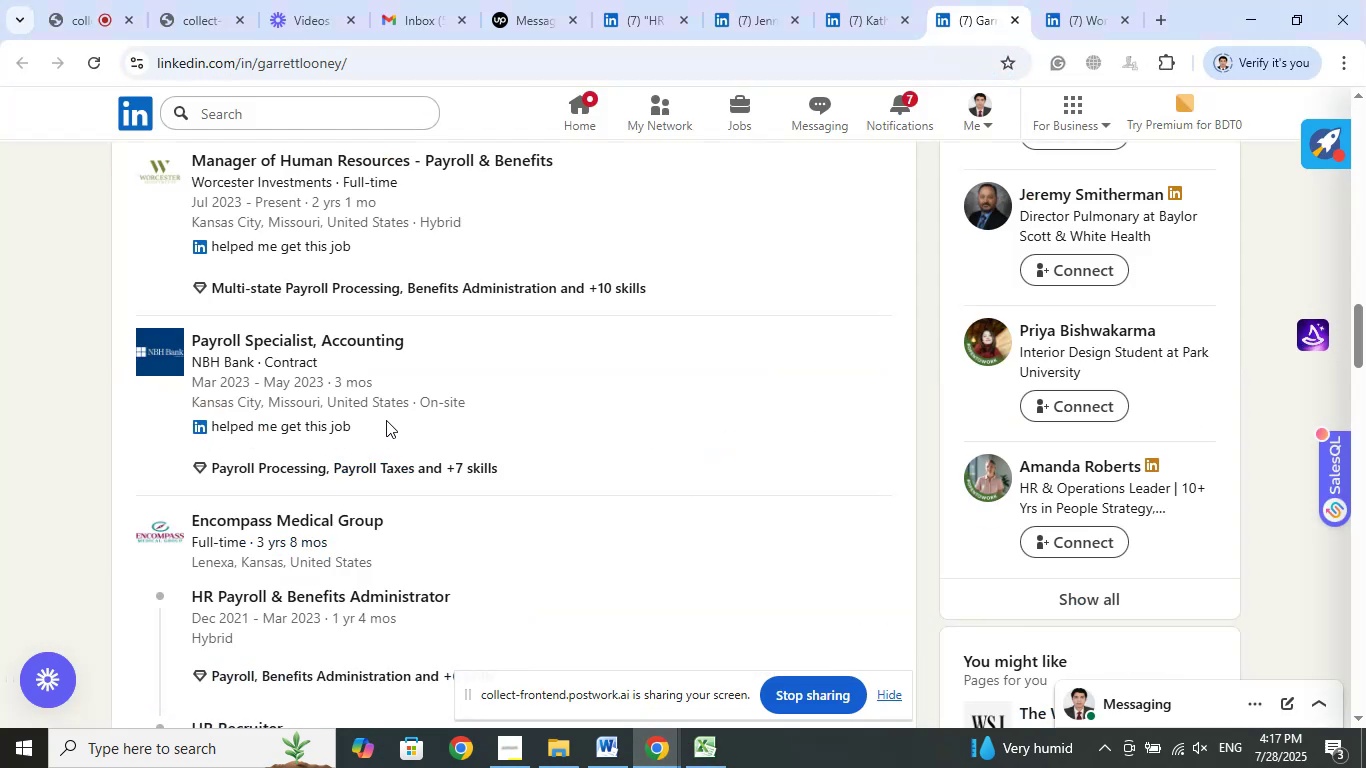 
scroll: coordinate [387, 420], scroll_direction: up, amount: 2.0
 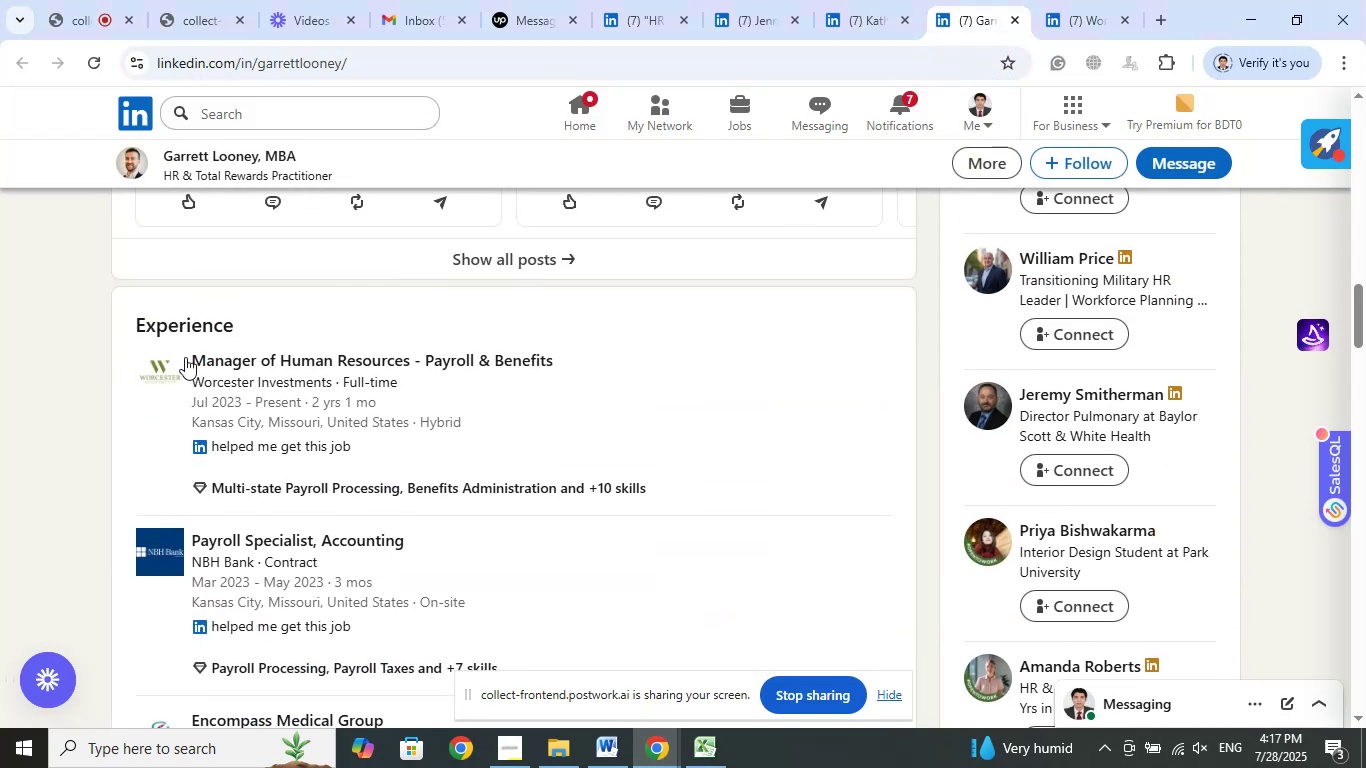 
left_click_drag(start_coordinate=[187, 357], to_coordinate=[562, 365])
 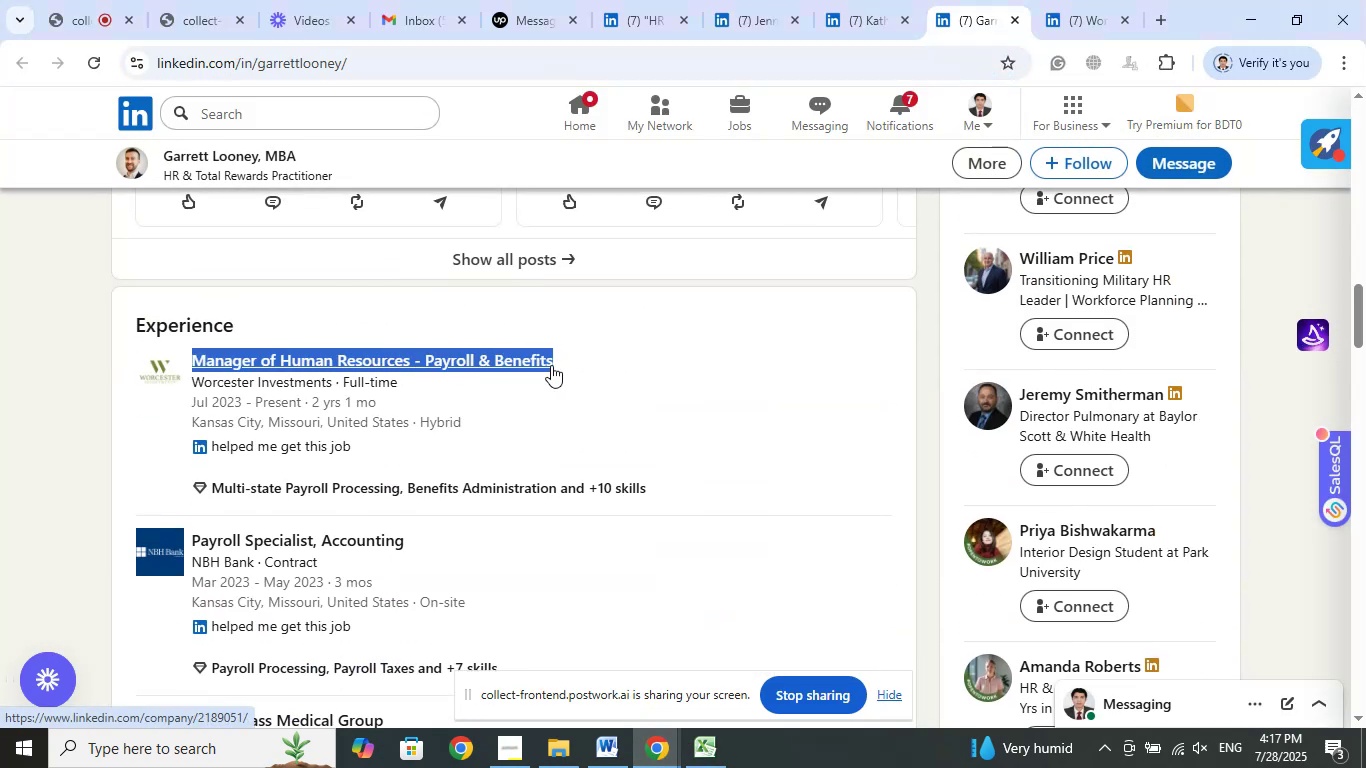 
right_click([551, 365])
 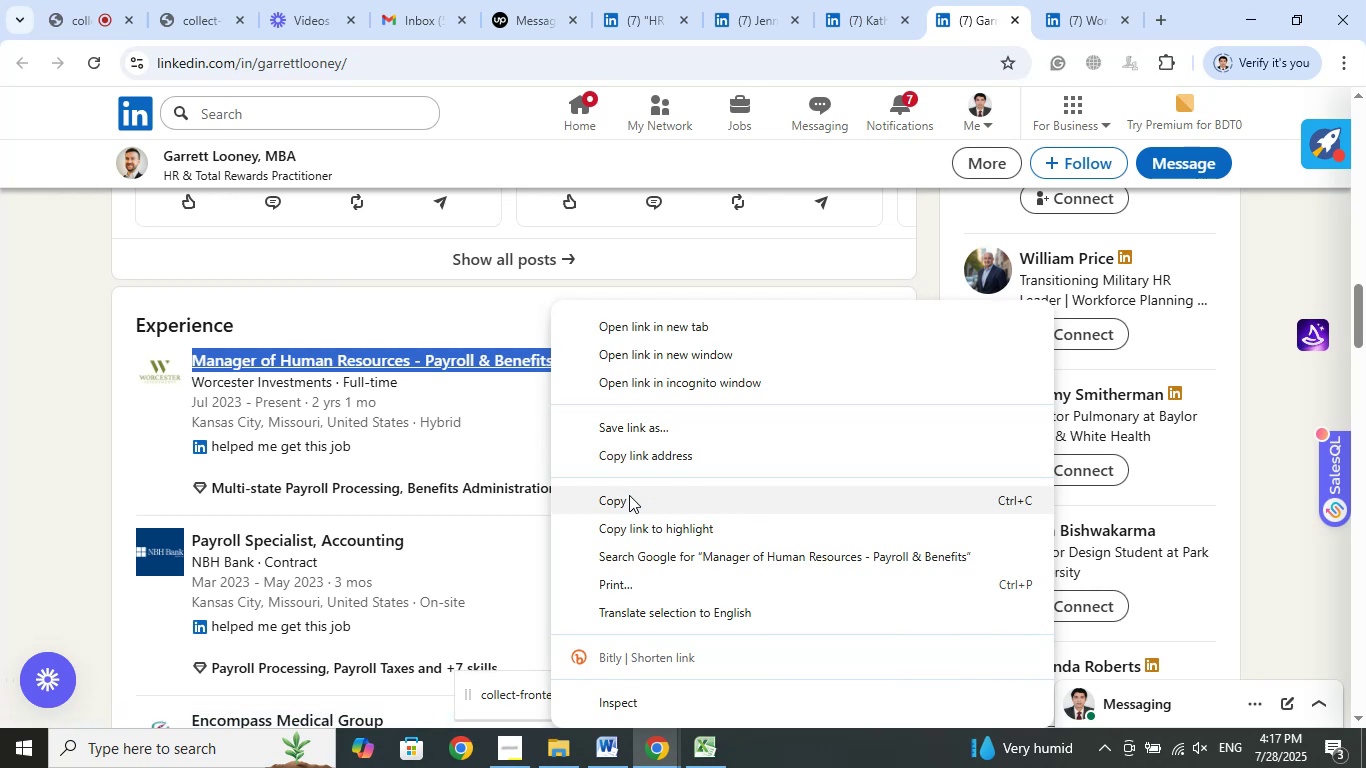 
left_click([628, 498])
 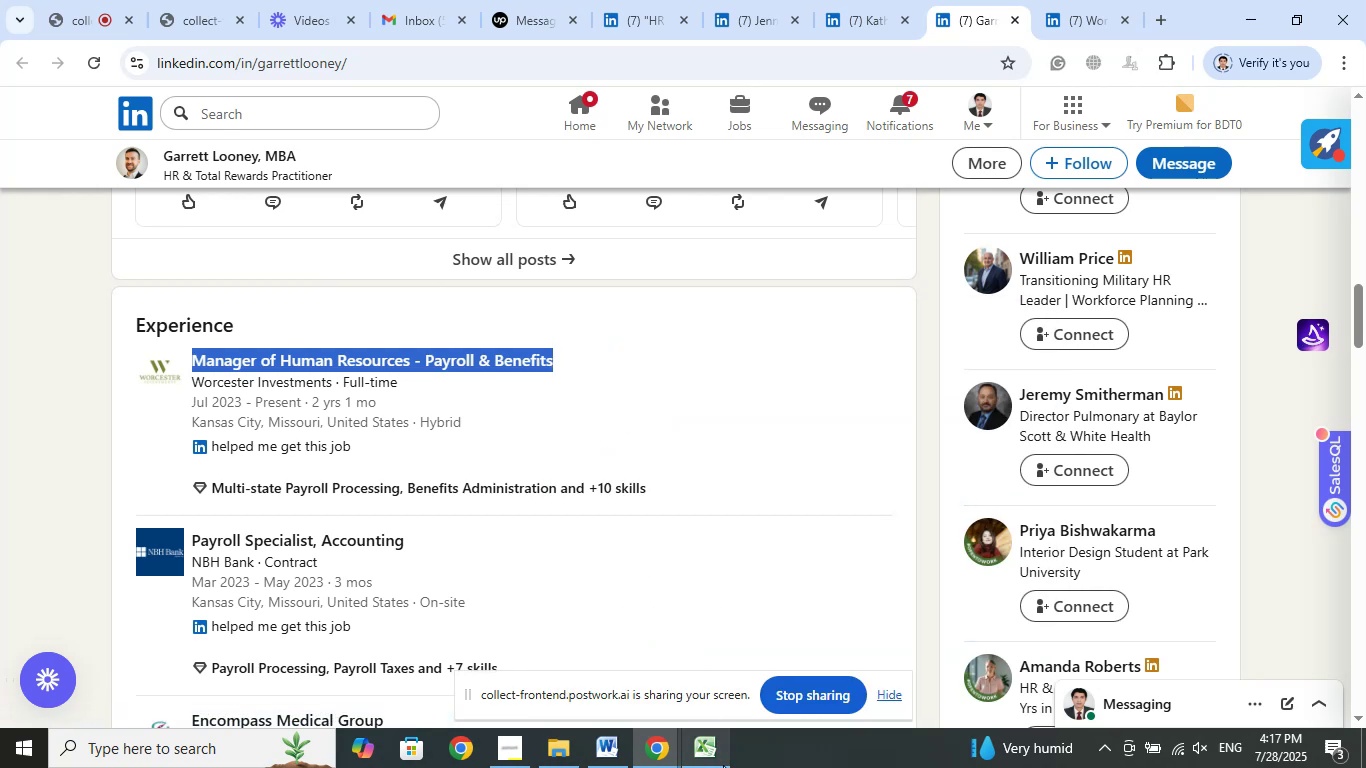 
left_click([723, 765])
 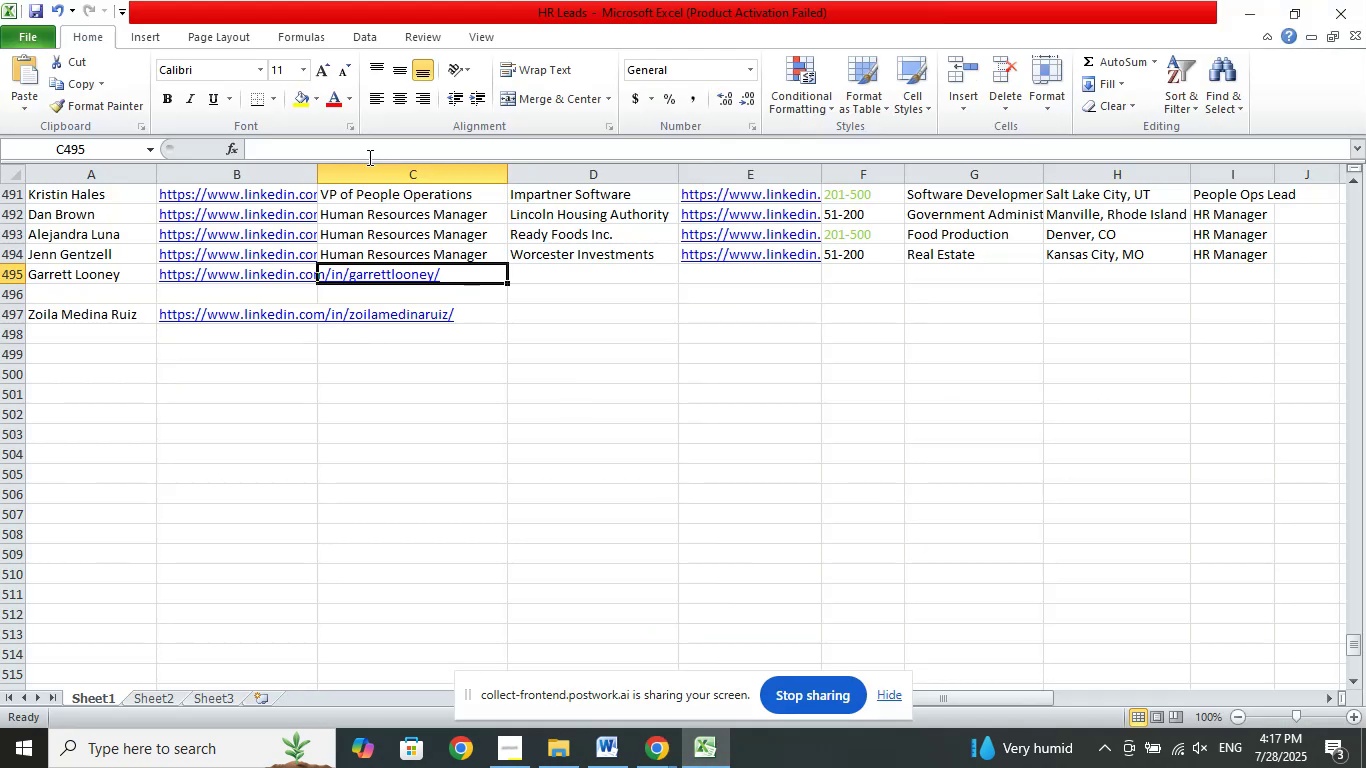 
left_click([368, 157])
 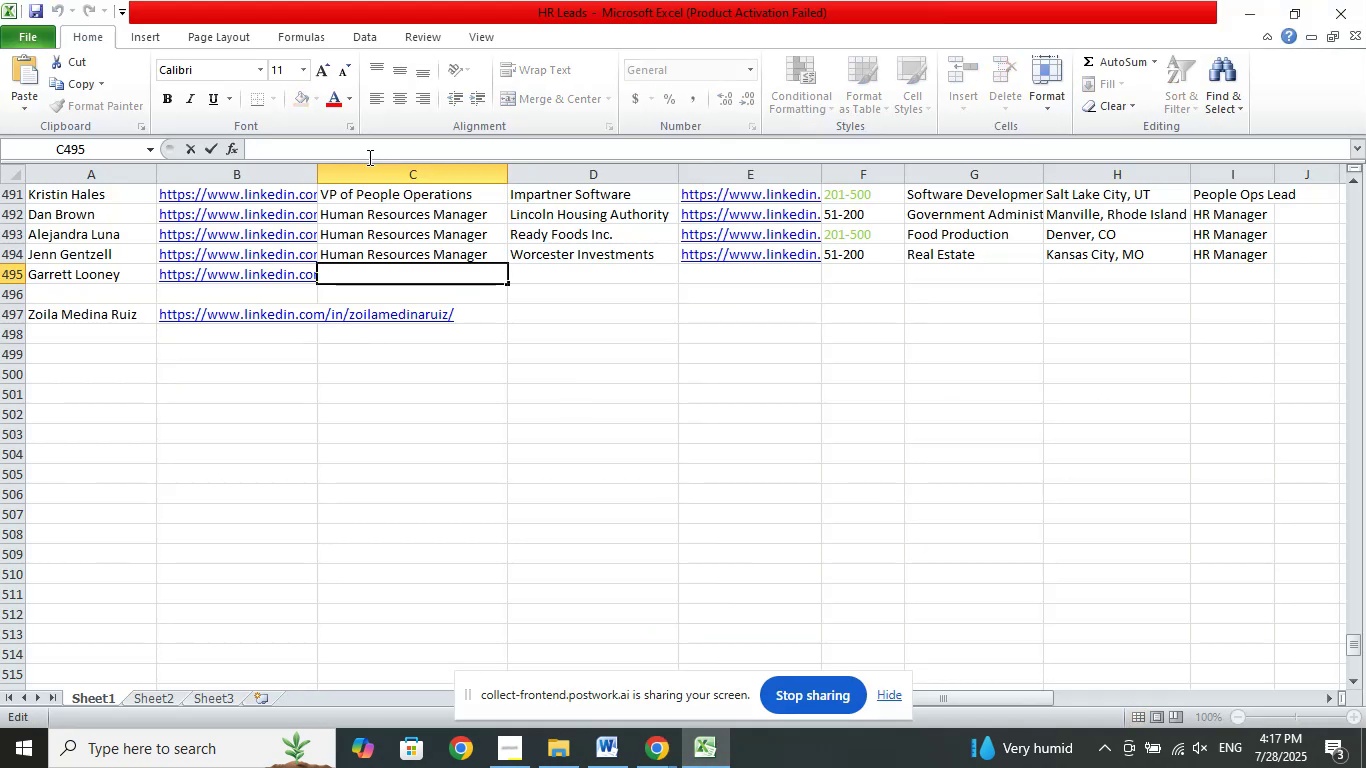 
right_click([368, 157])
 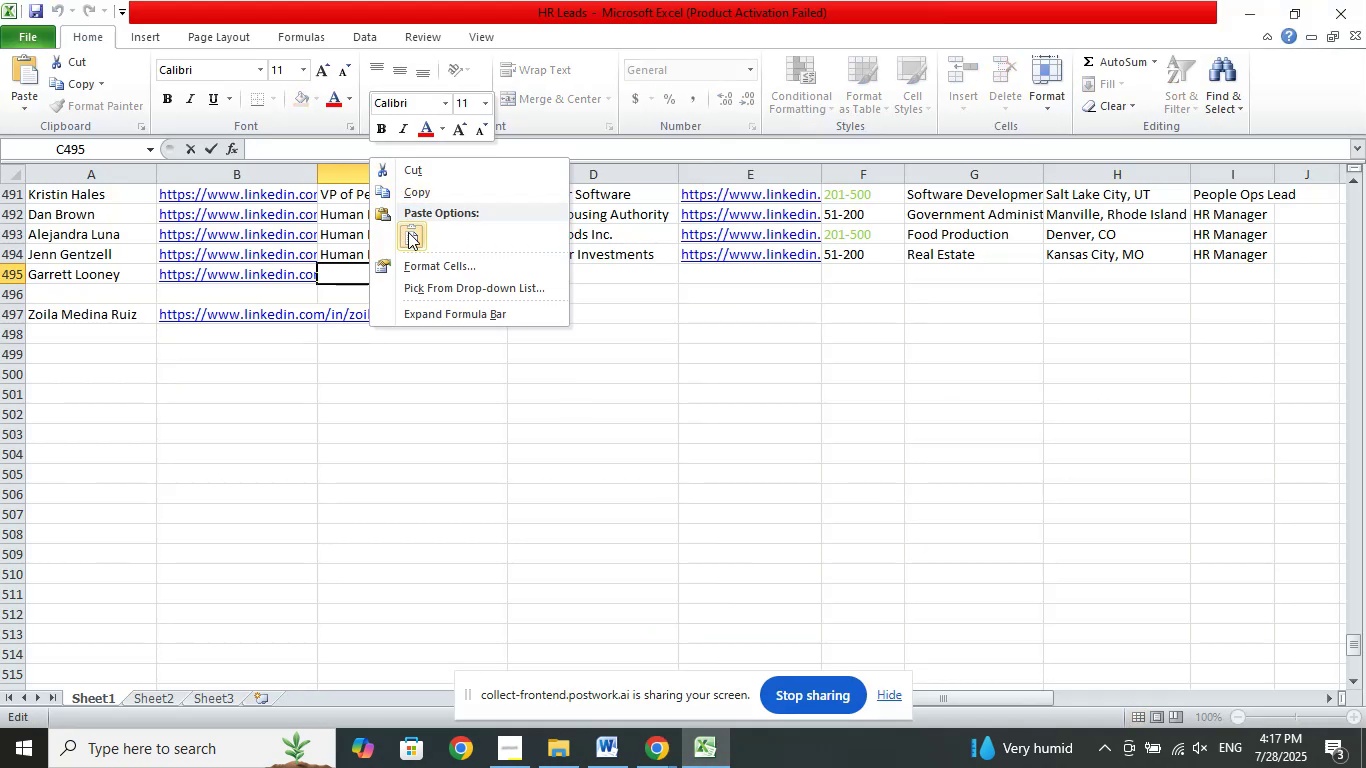 
left_click([408, 232])
 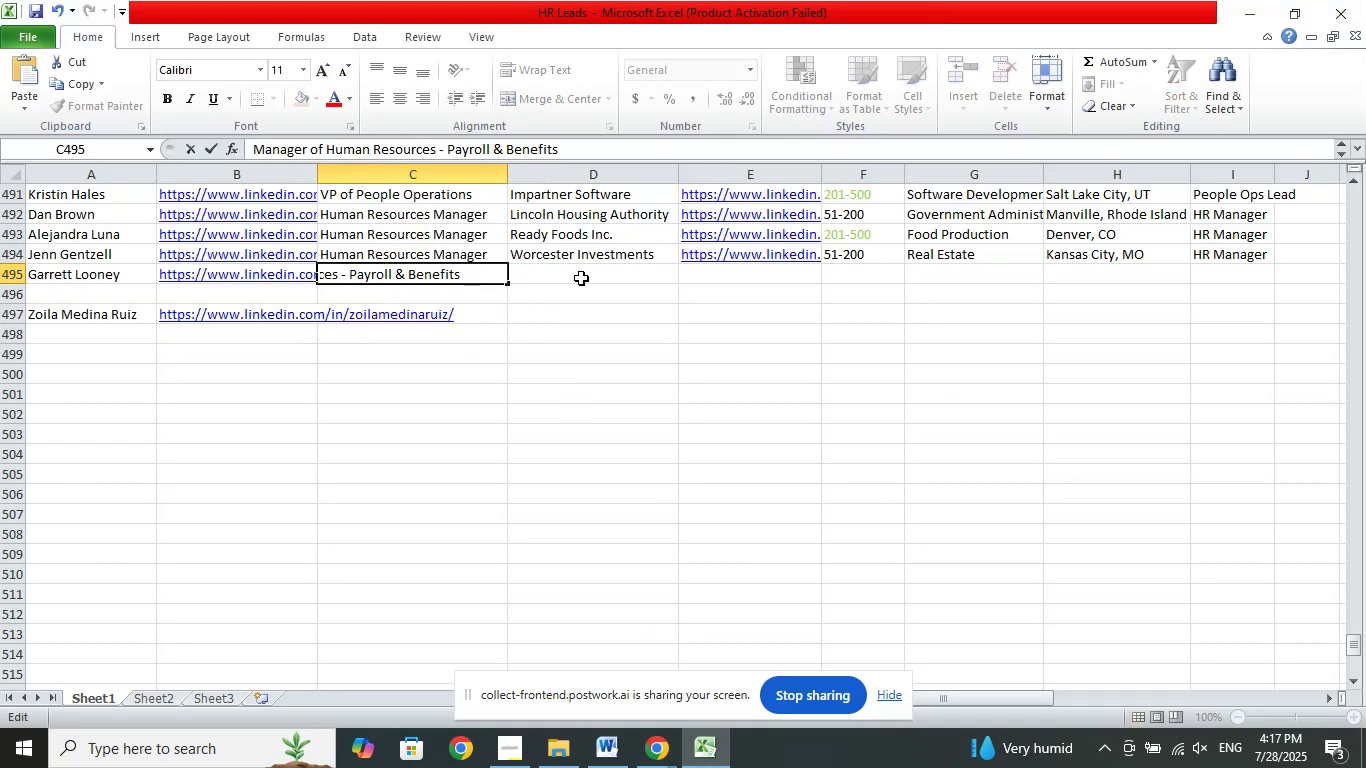 
left_click([581, 278])
 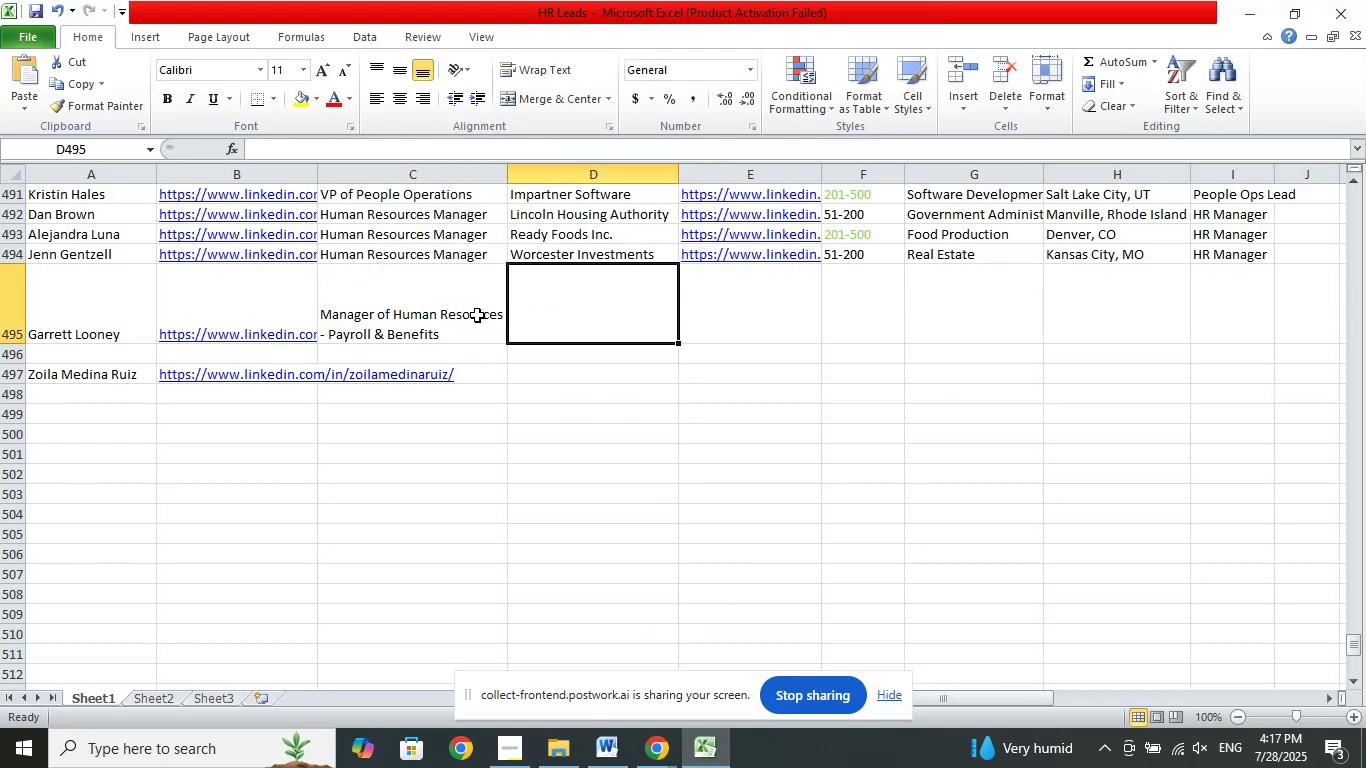 
left_click([477, 315])
 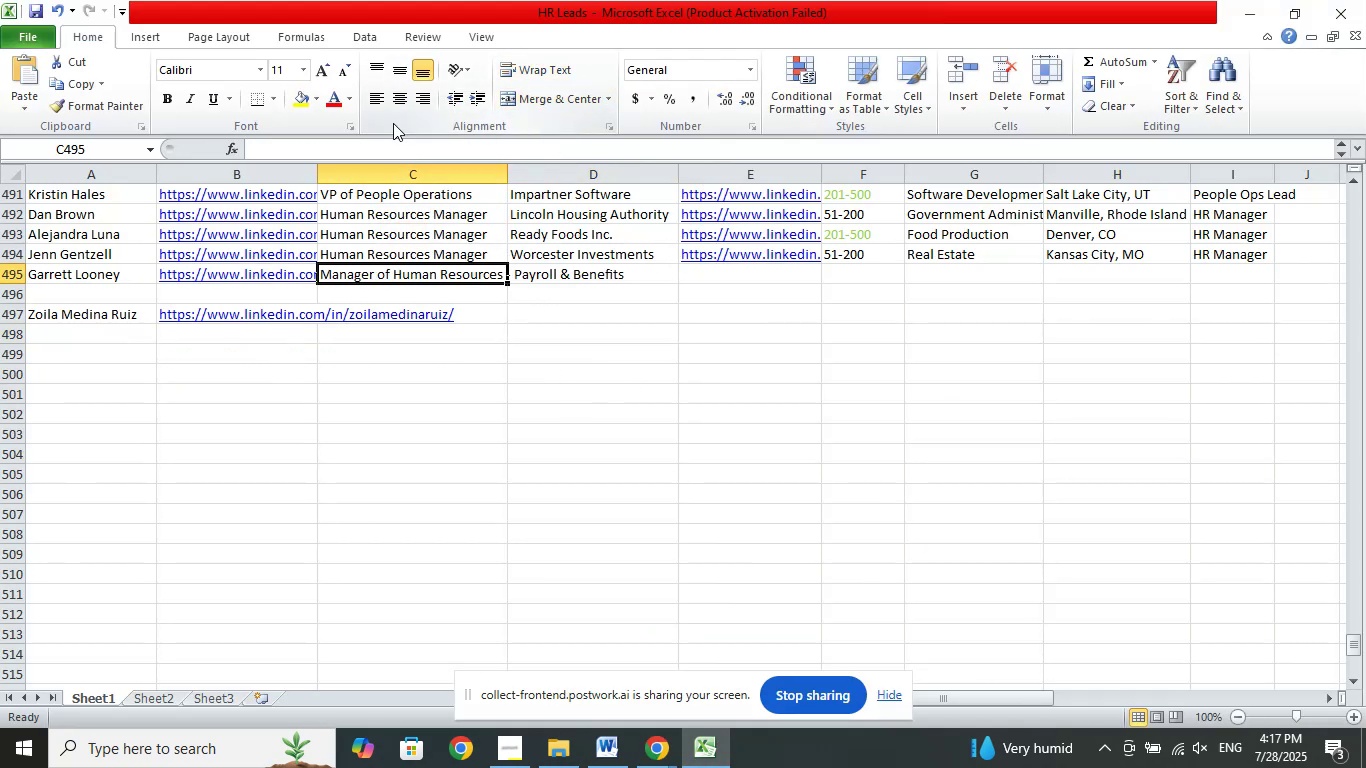 
left_click([360, 143])
 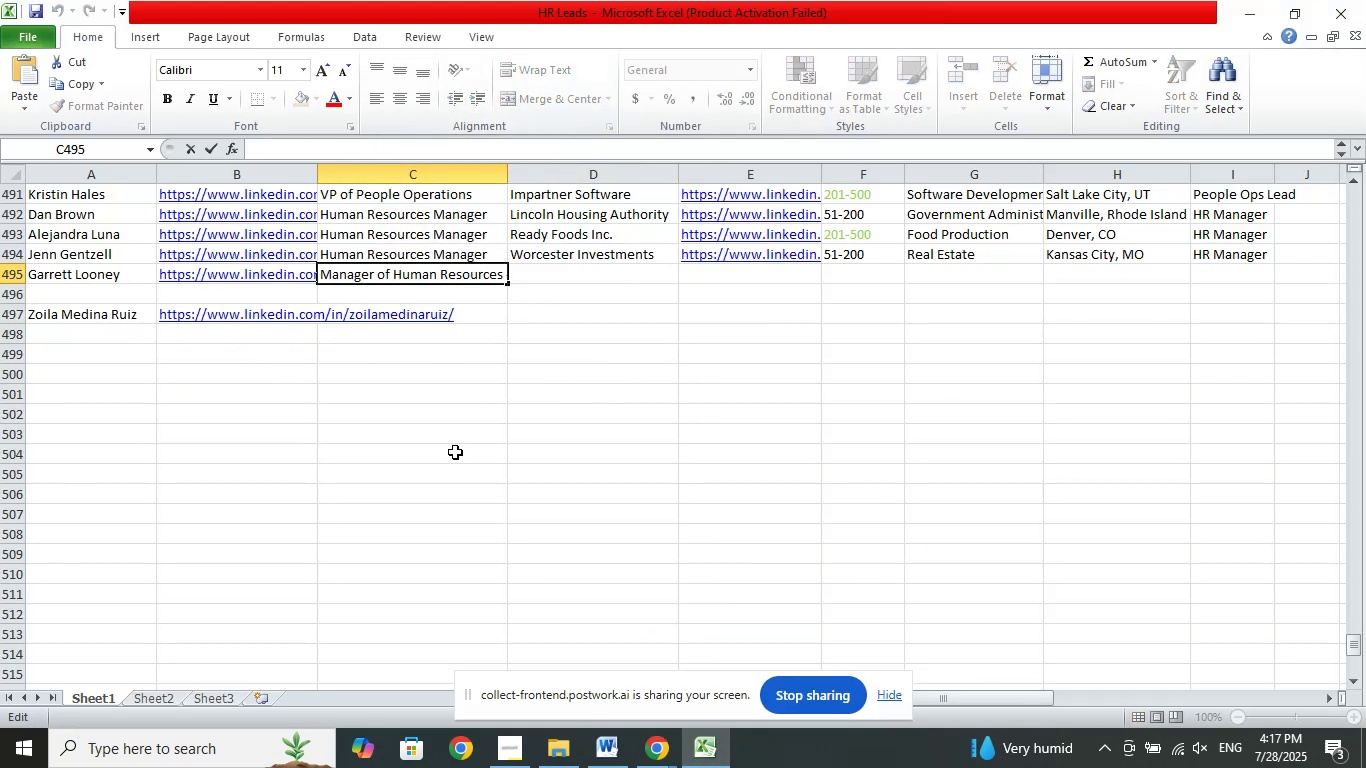 
key(Delete)
 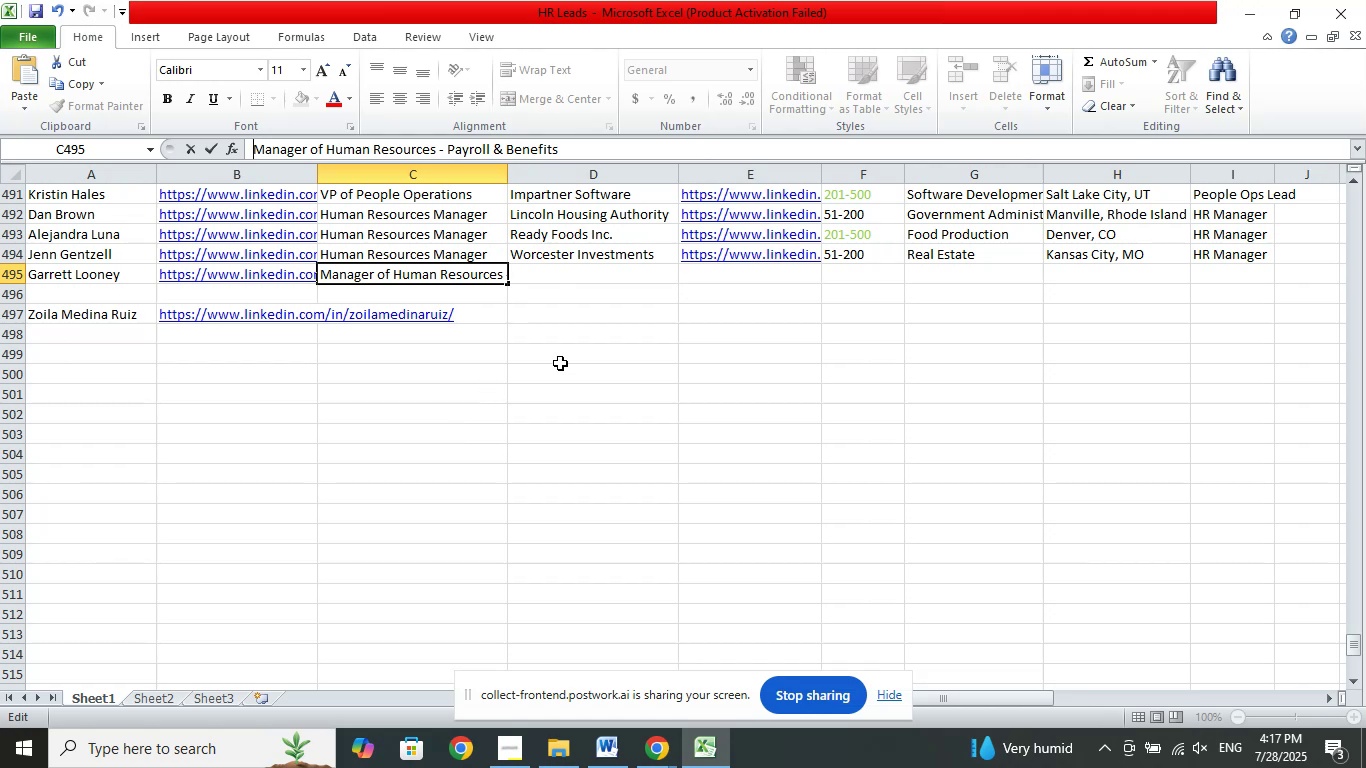 
left_click([612, 325])
 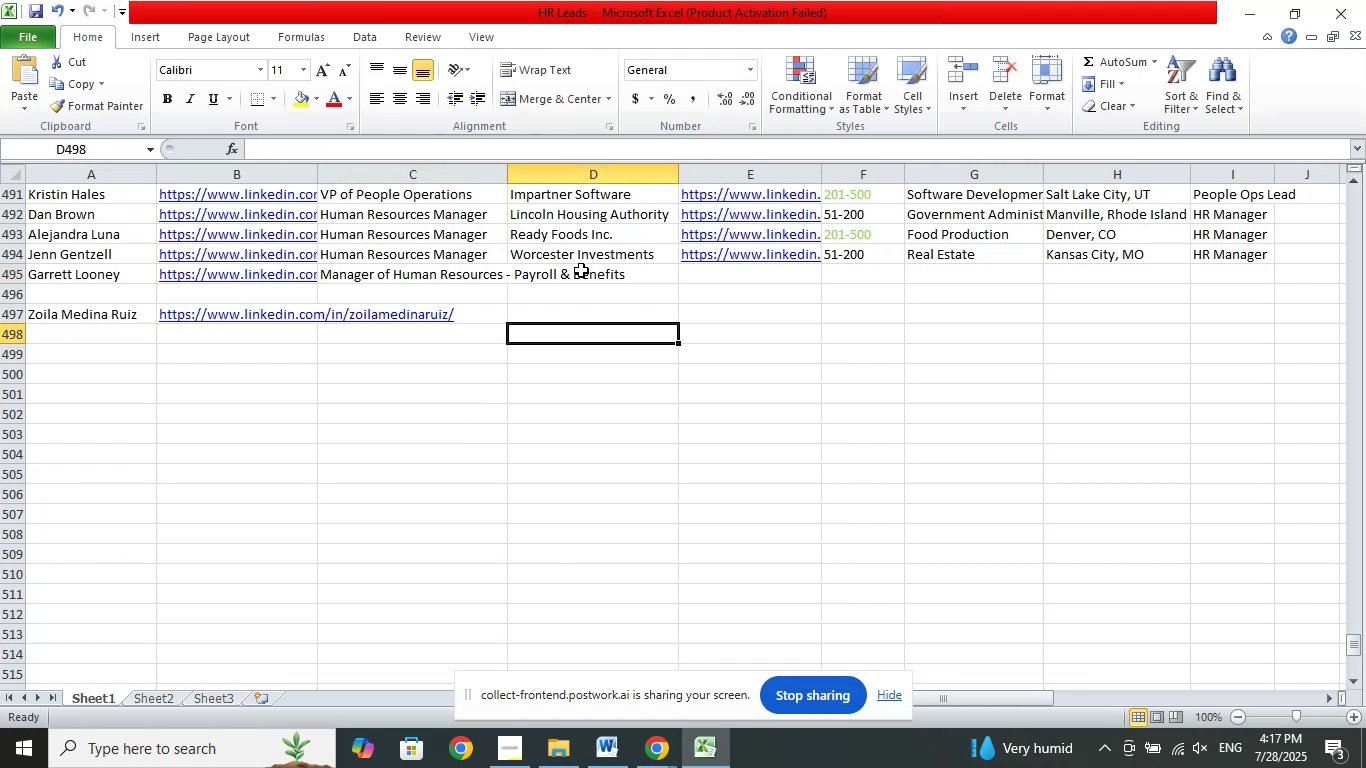 
left_click([581, 270])
 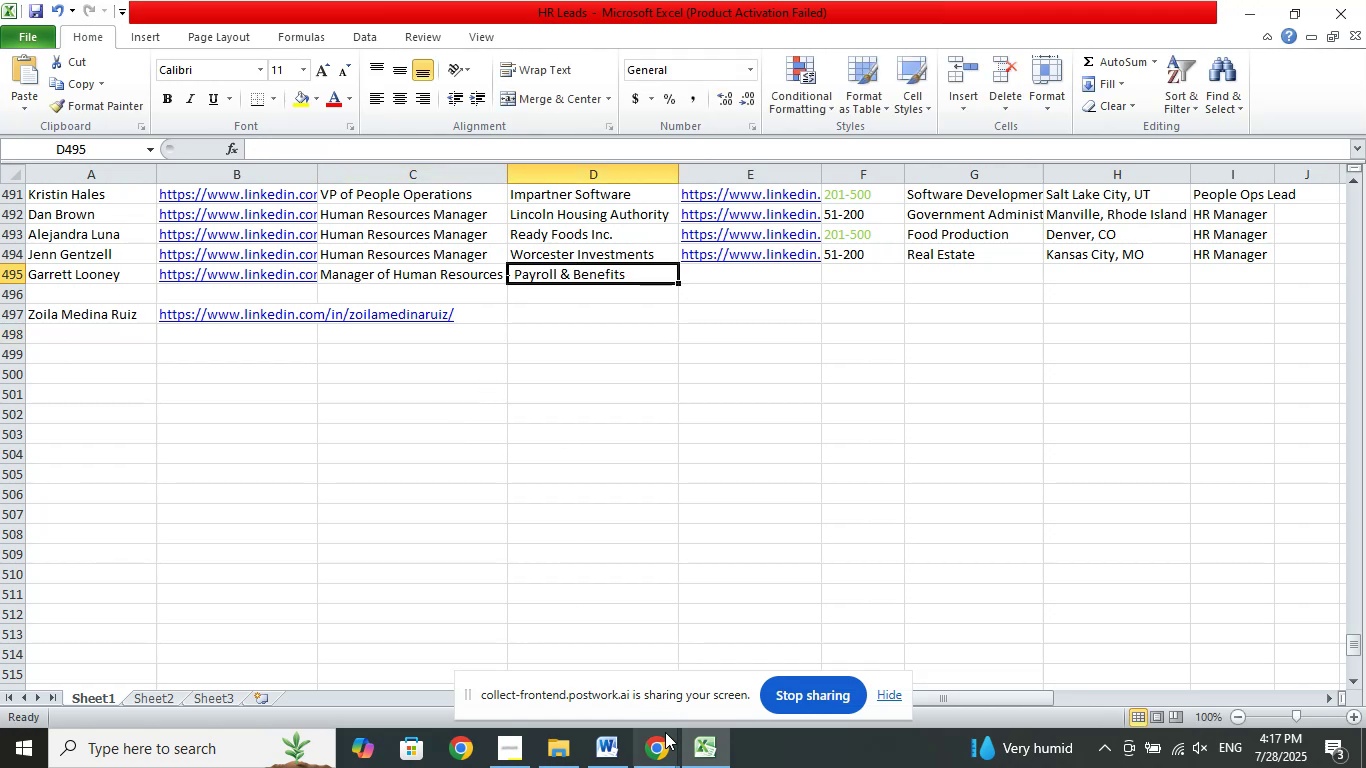 
left_click([665, 734])
 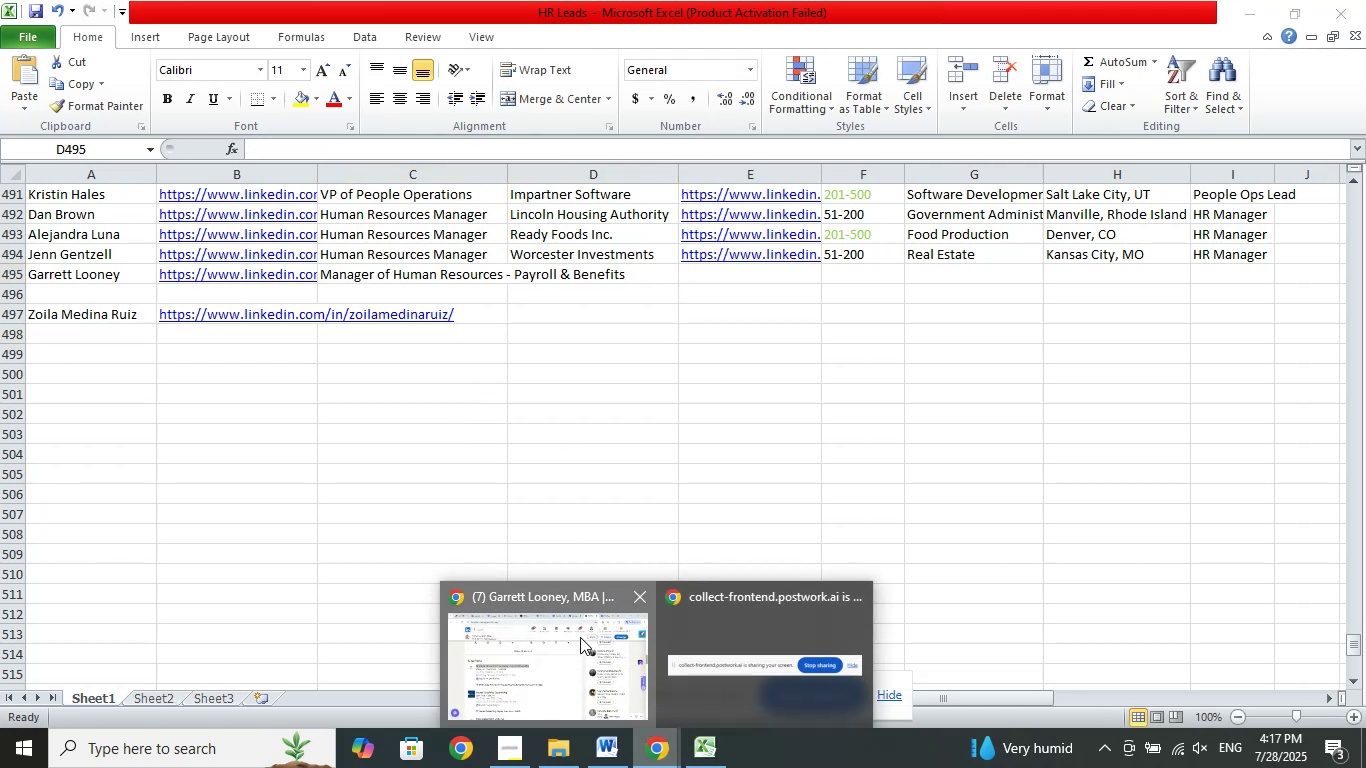 
left_click([580, 637])
 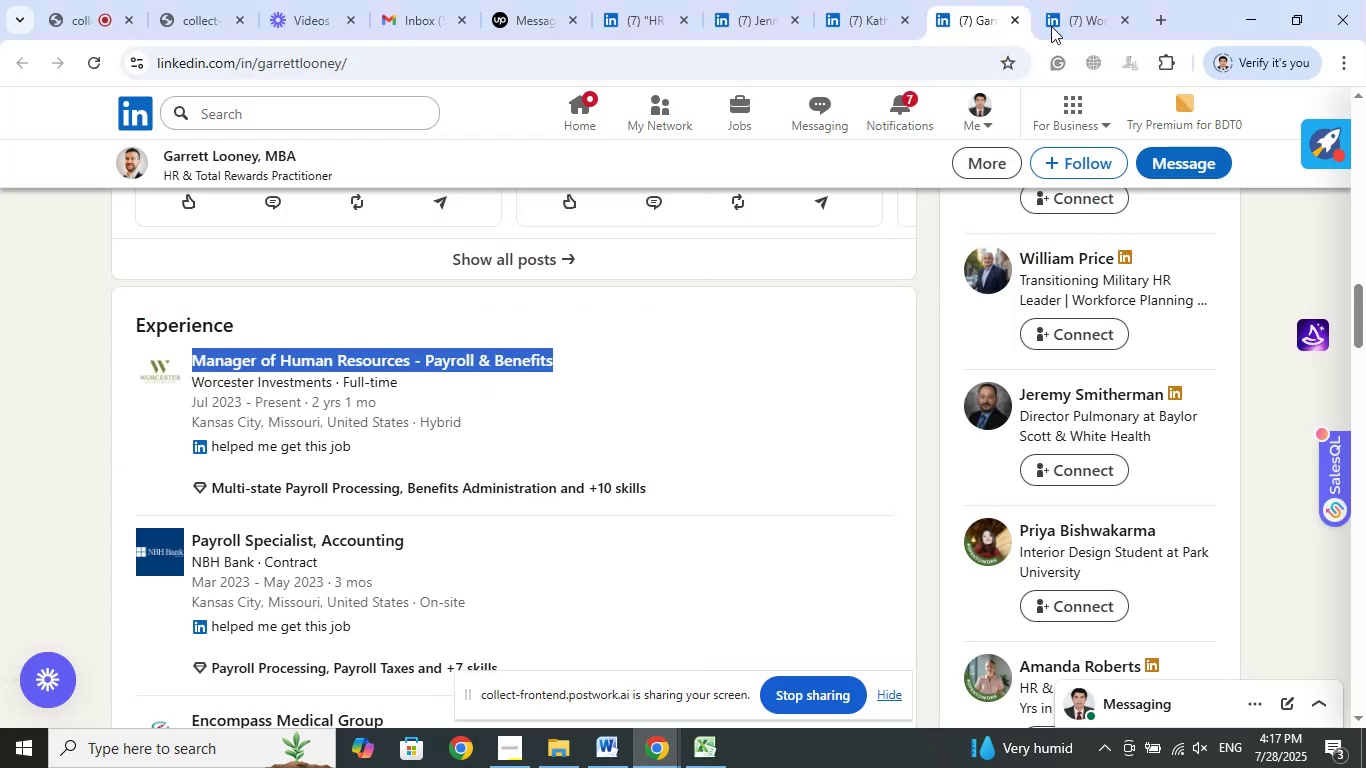 
left_click([1071, 0])
 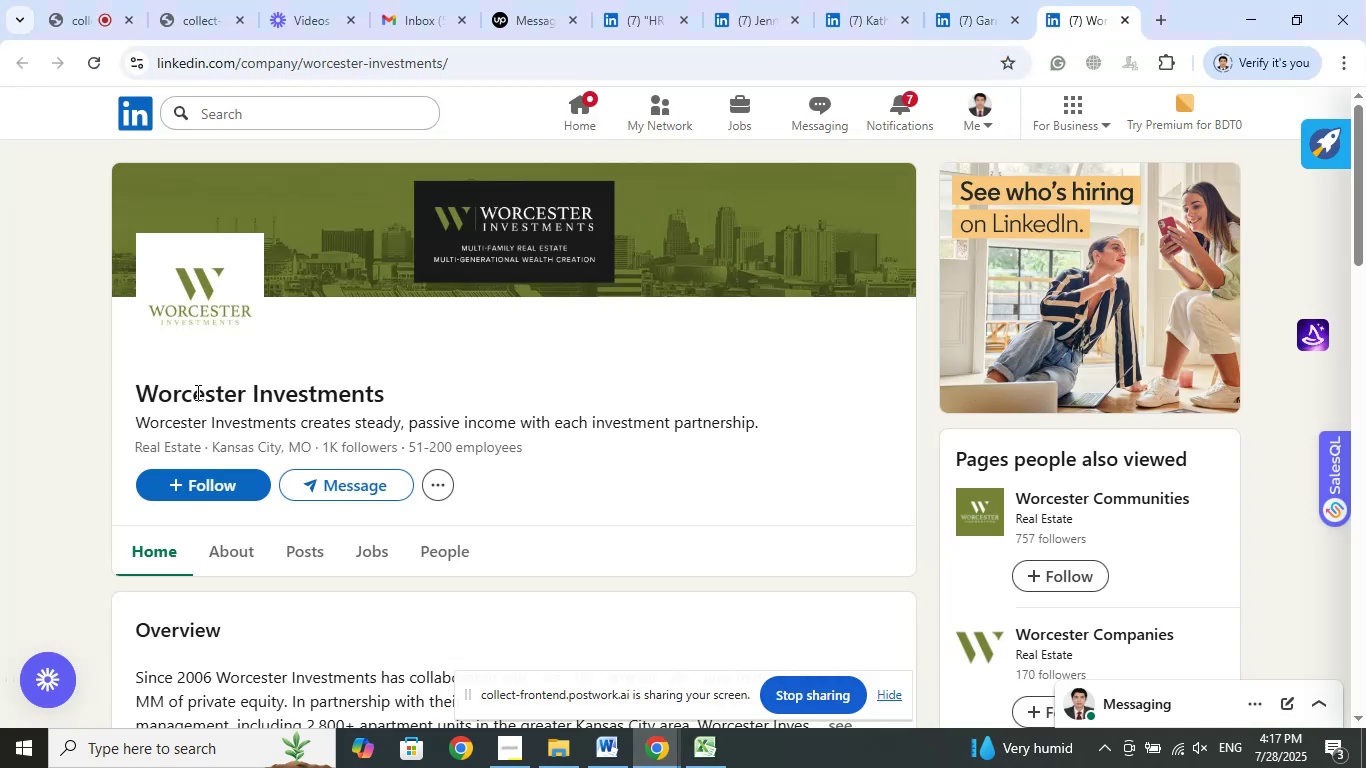 
left_click_drag(start_coordinate=[123, 382], to_coordinate=[389, 397])
 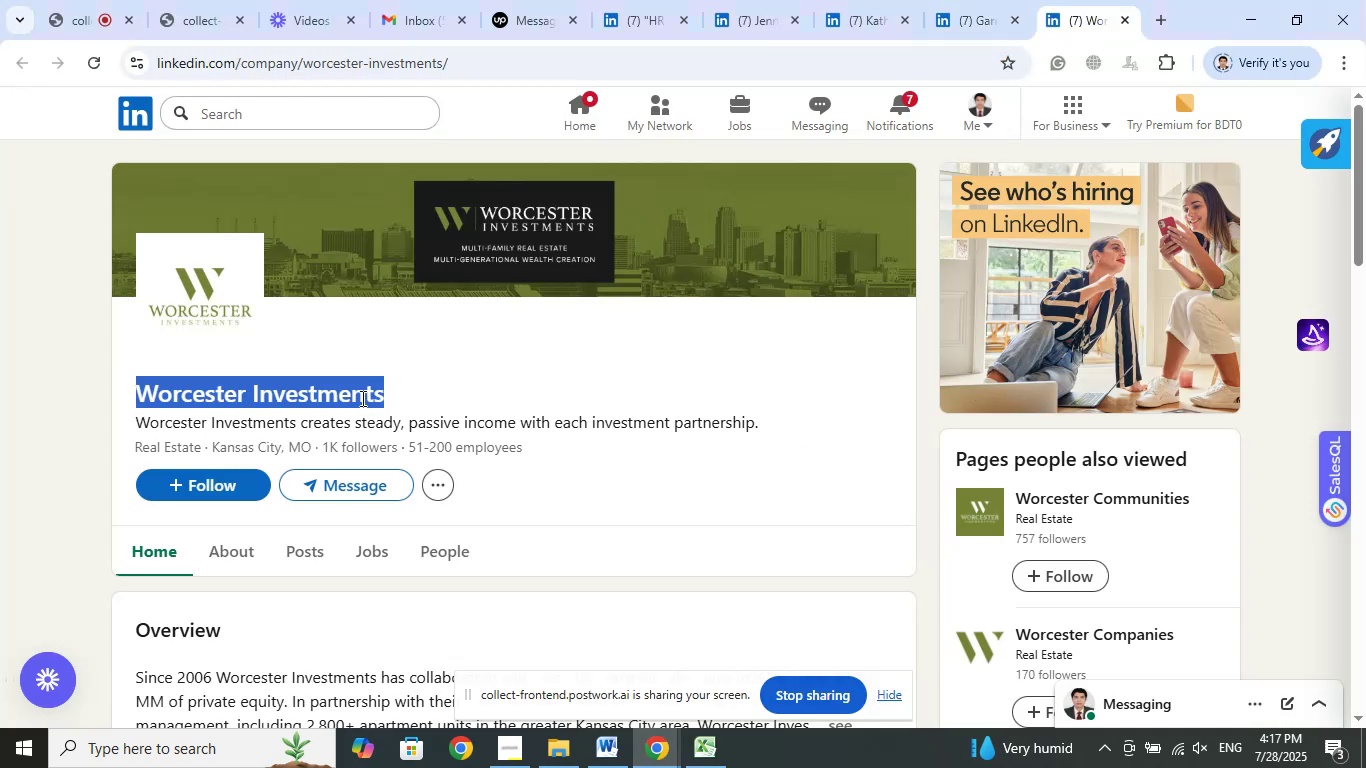 
right_click([361, 398])
 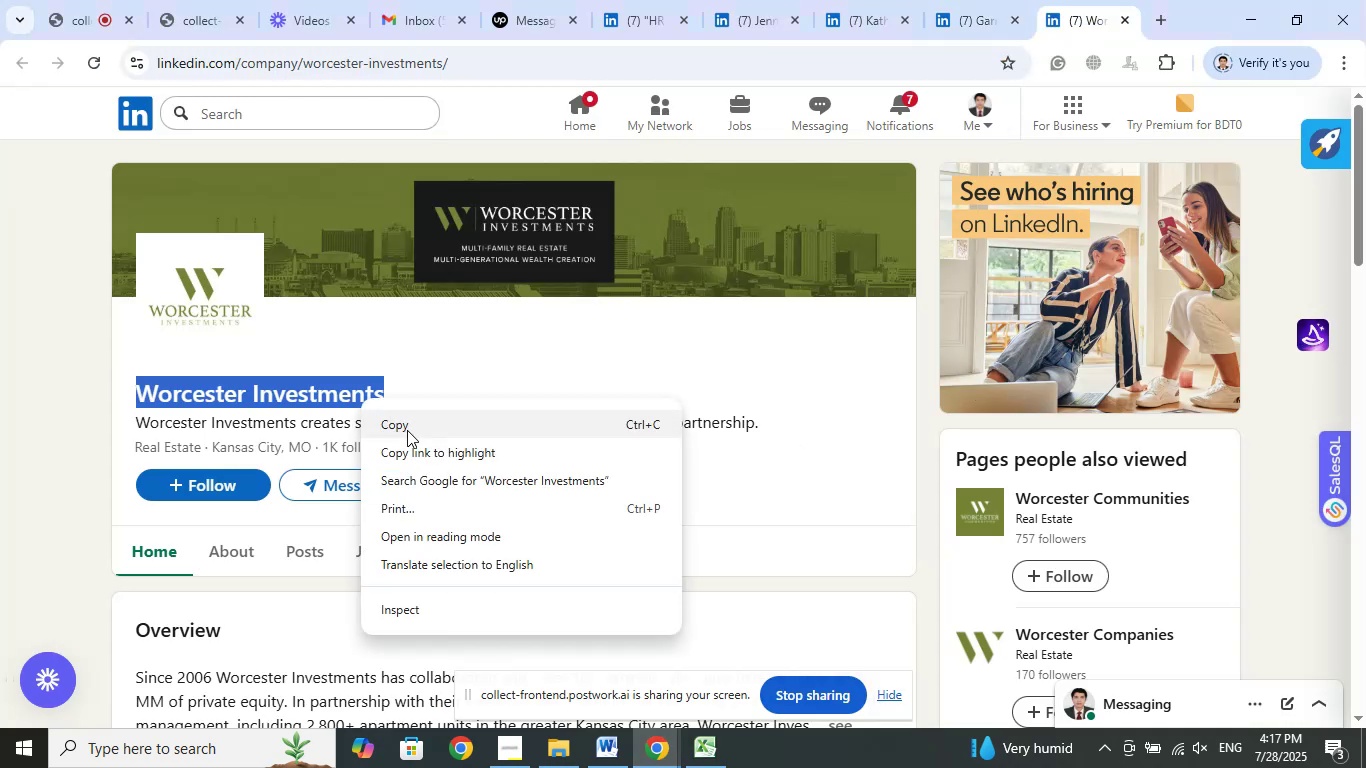 
left_click([407, 430])
 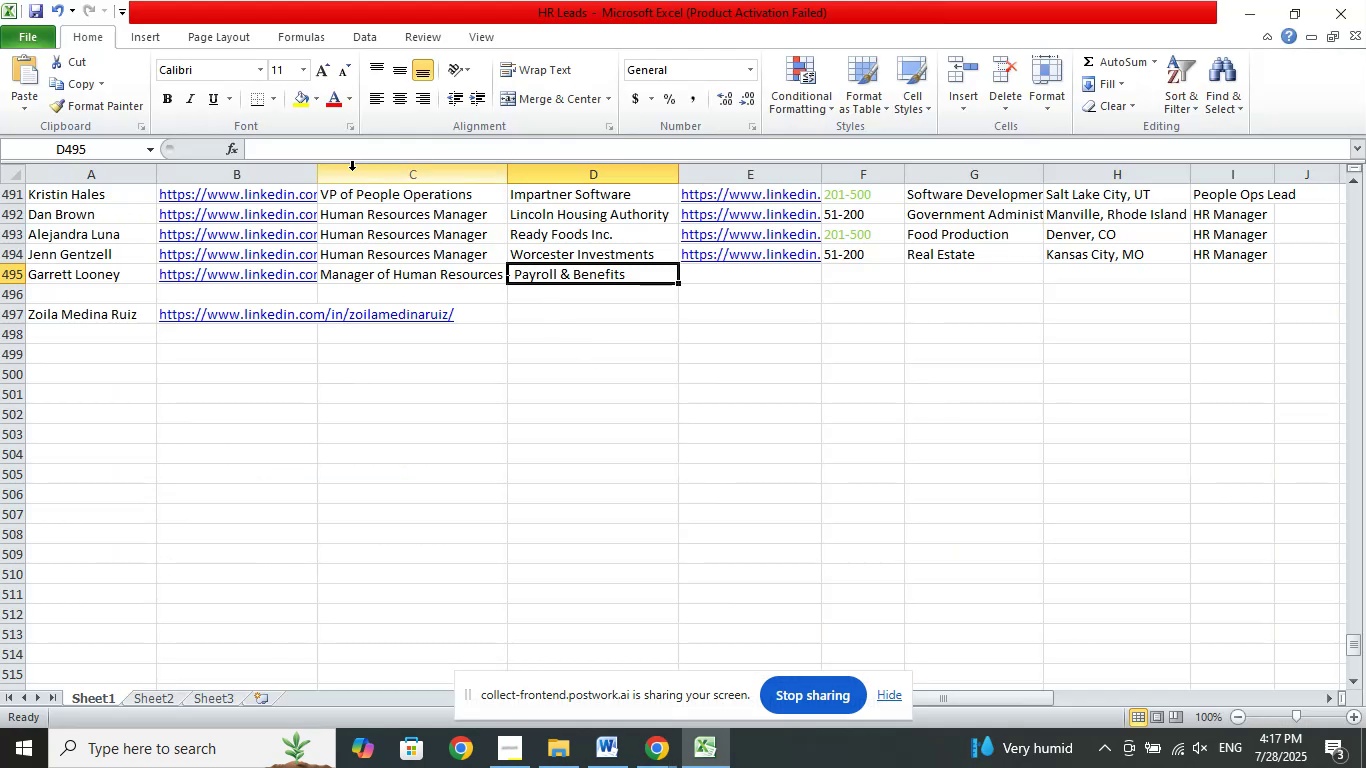 
left_click([343, 157])
 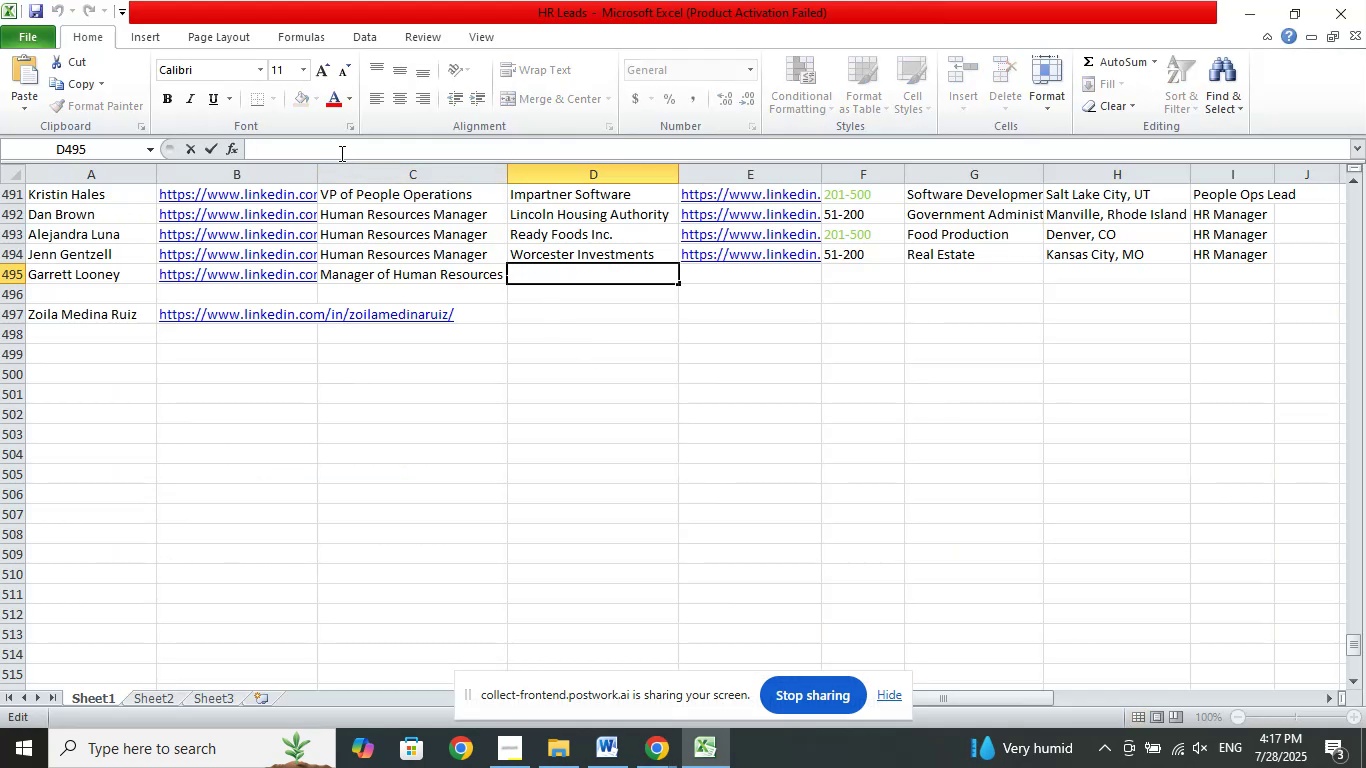 
right_click([340, 153])
 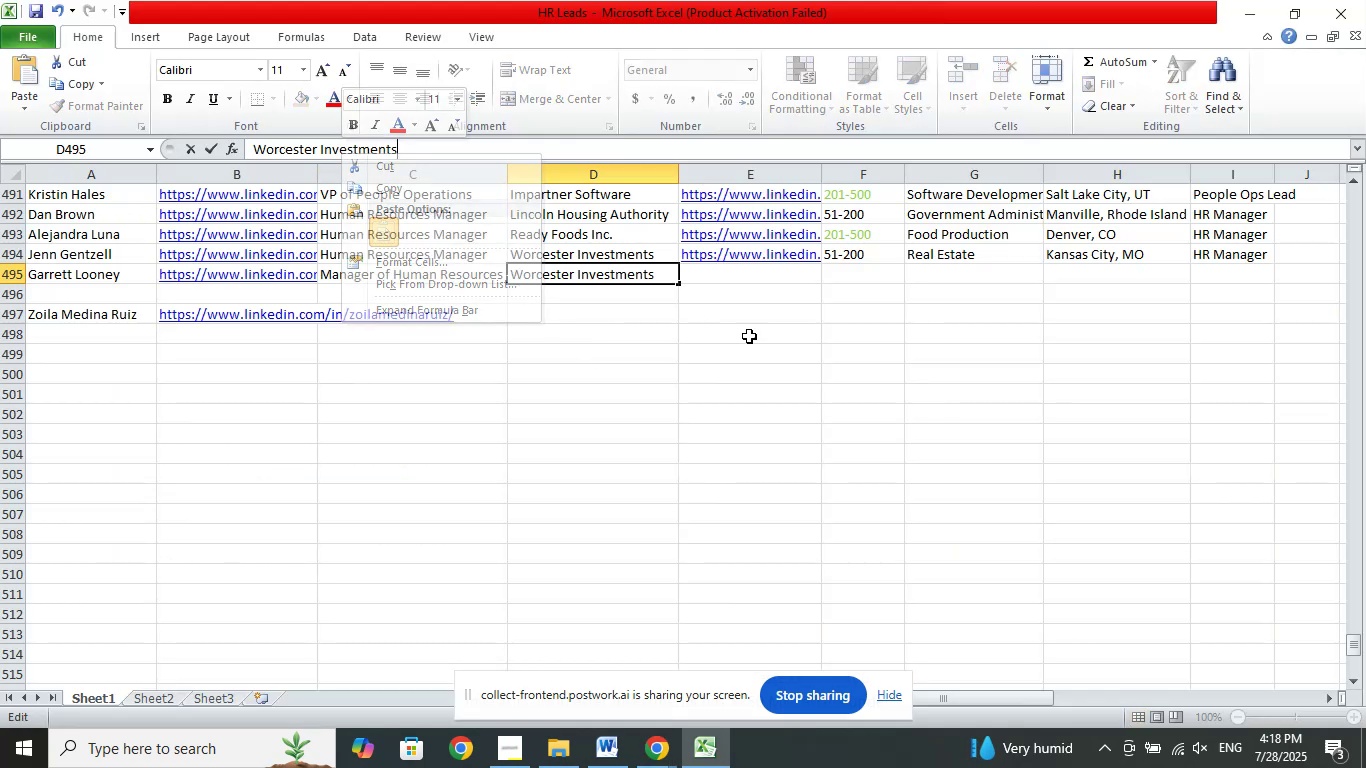 
left_click([778, 359])
 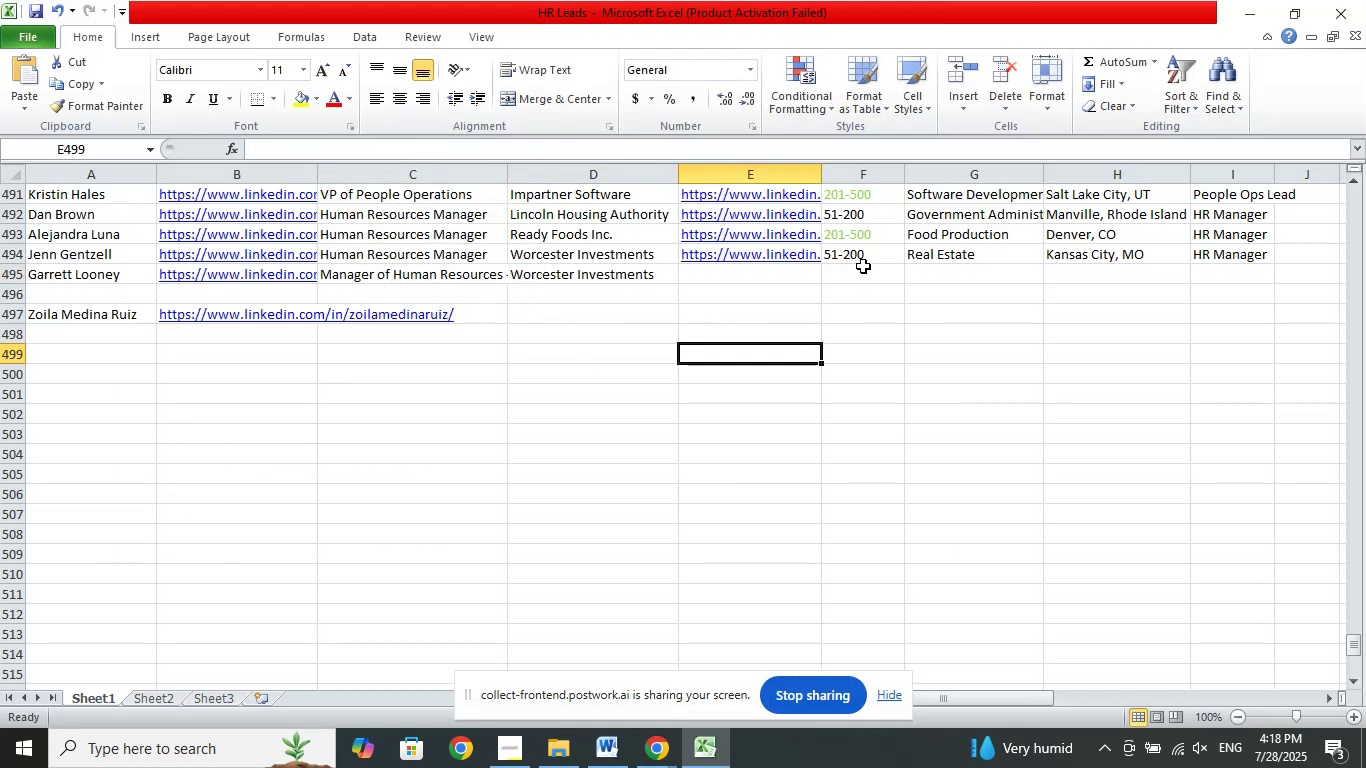 
left_click([863, 266])
 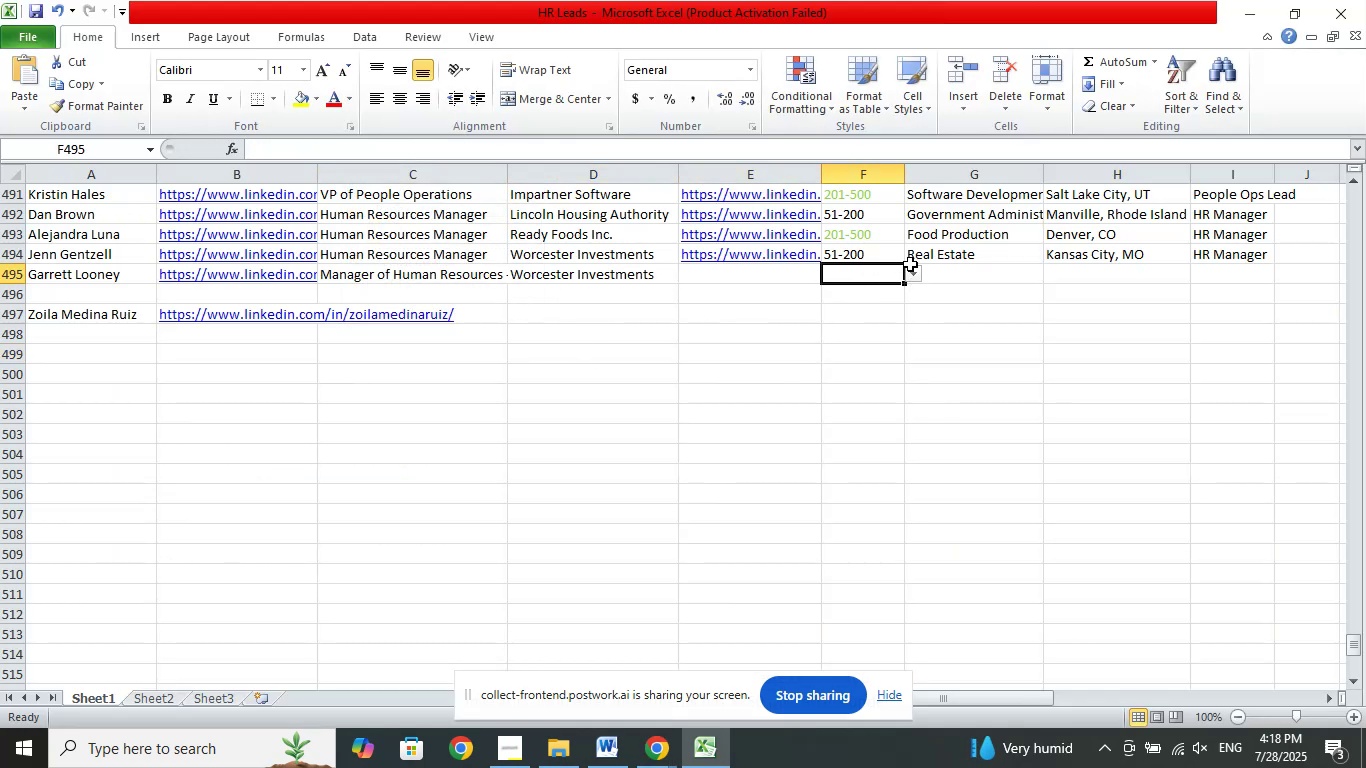 
left_click([910, 264])
 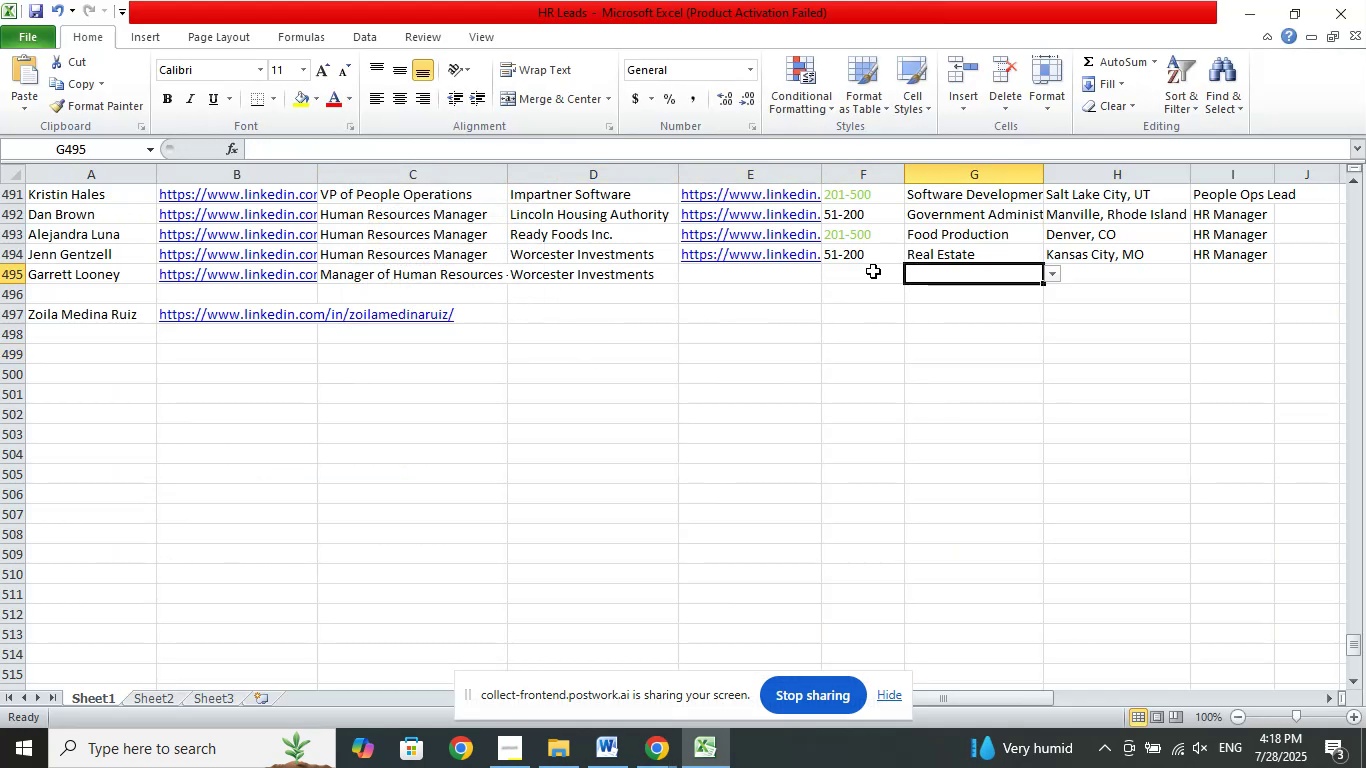 
left_click([873, 271])
 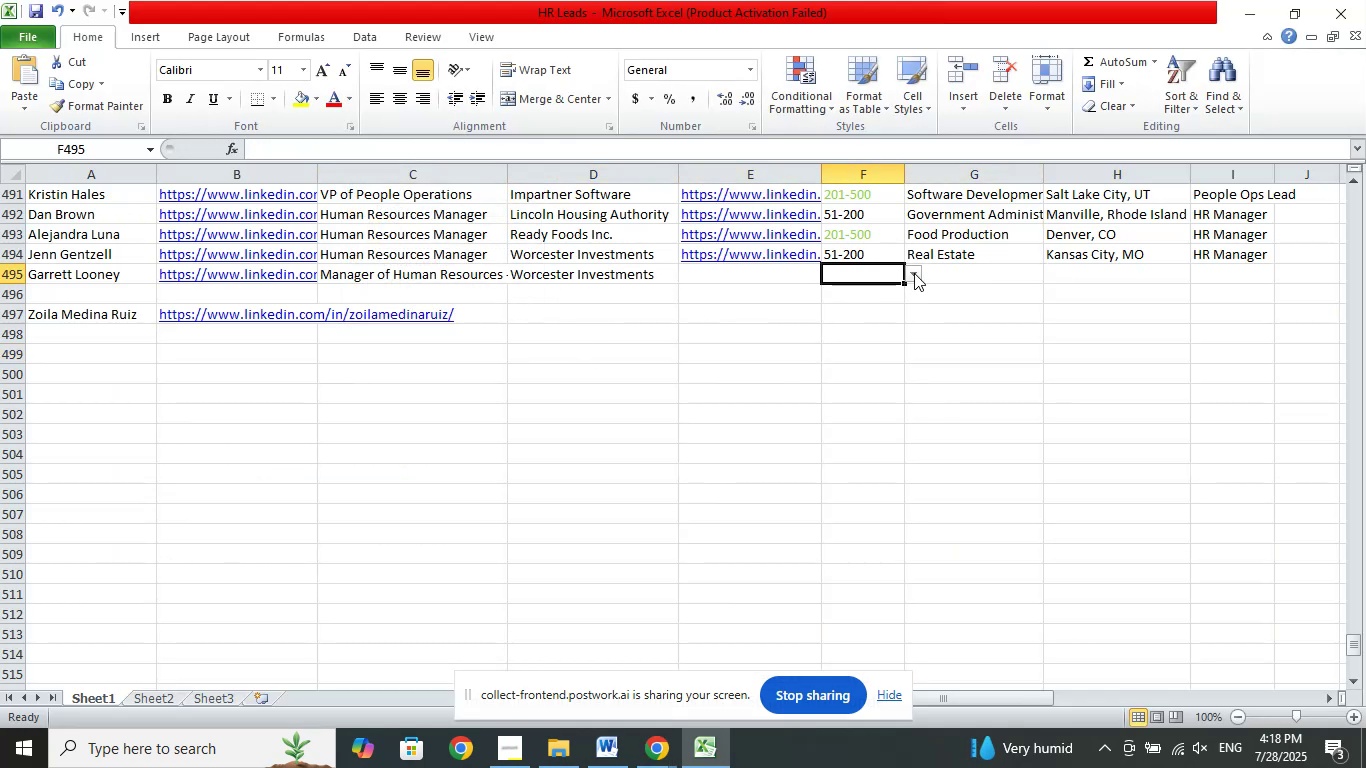 
left_click([914, 273])
 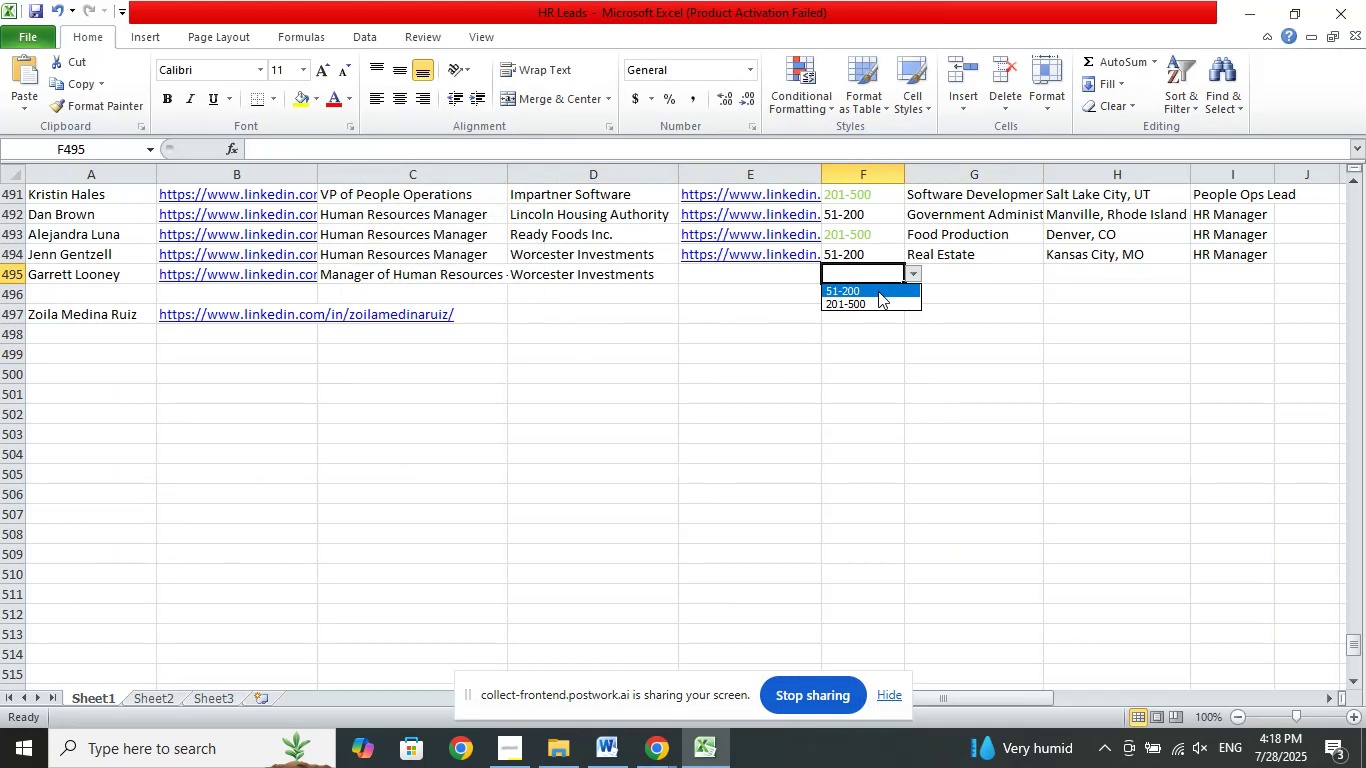 
left_click([878, 291])
 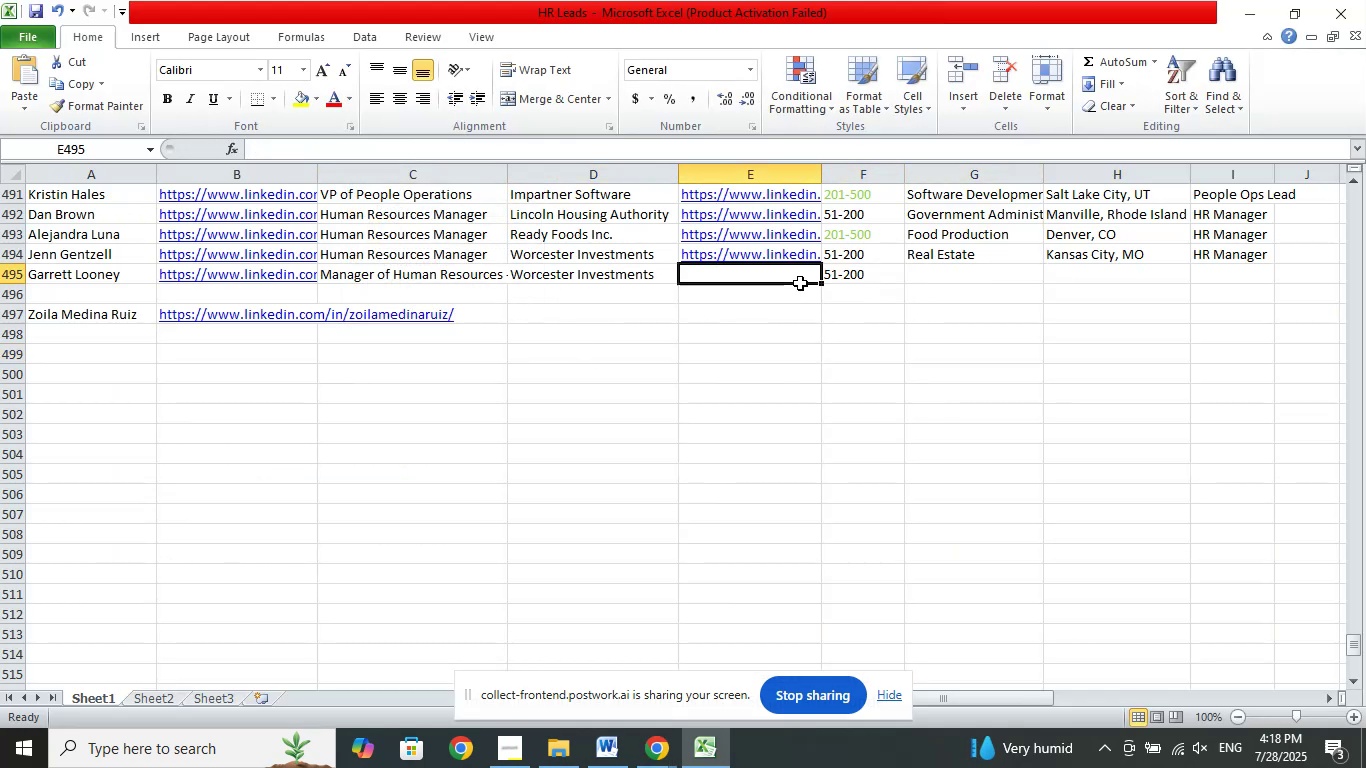 
double_click([800, 283])
 